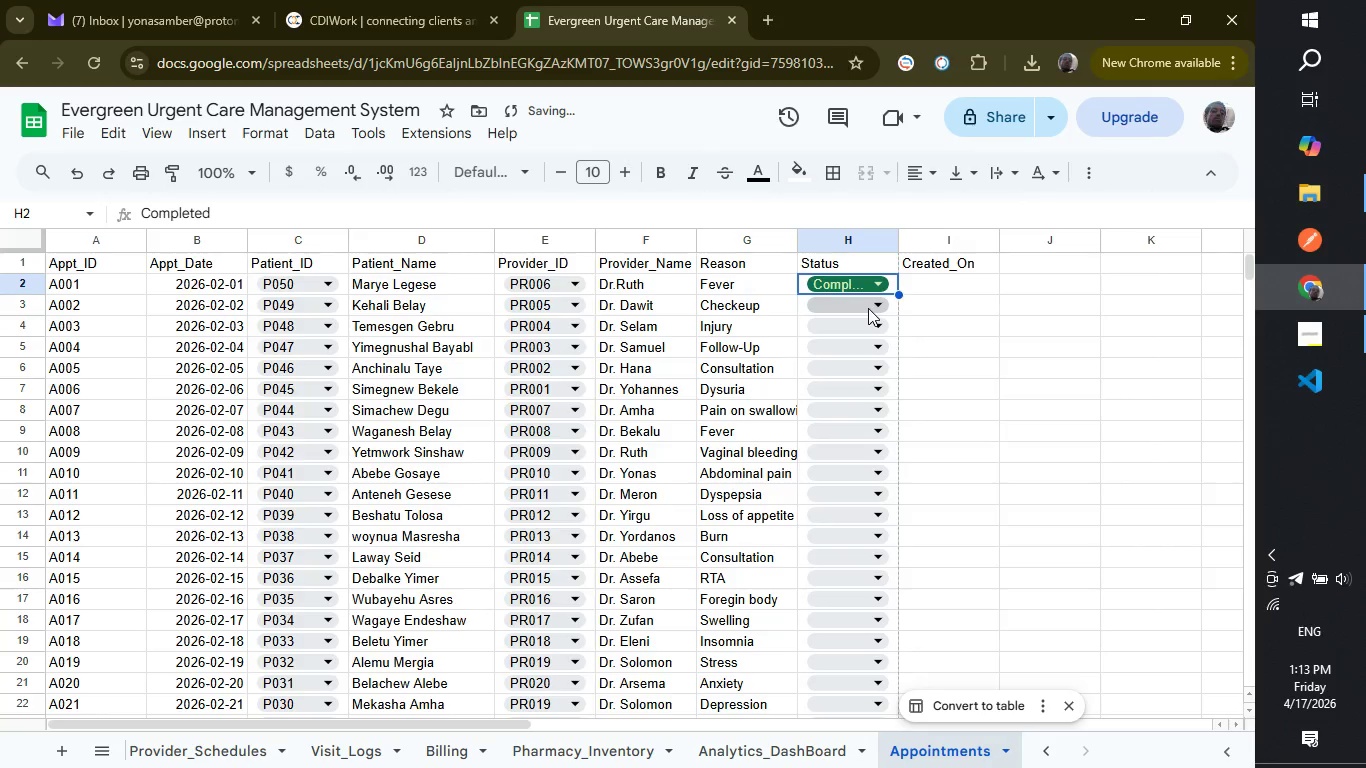 
left_click([868, 308])
 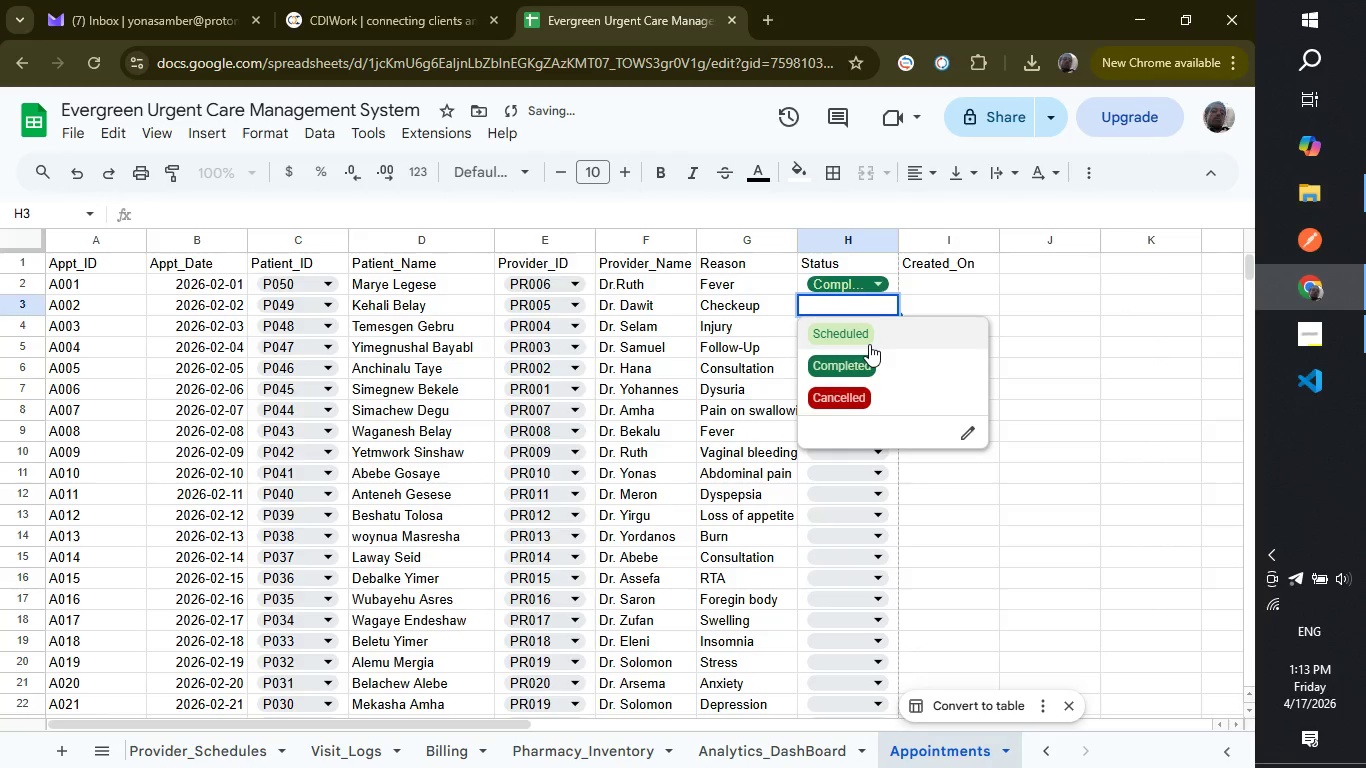 
left_click([869, 344])
 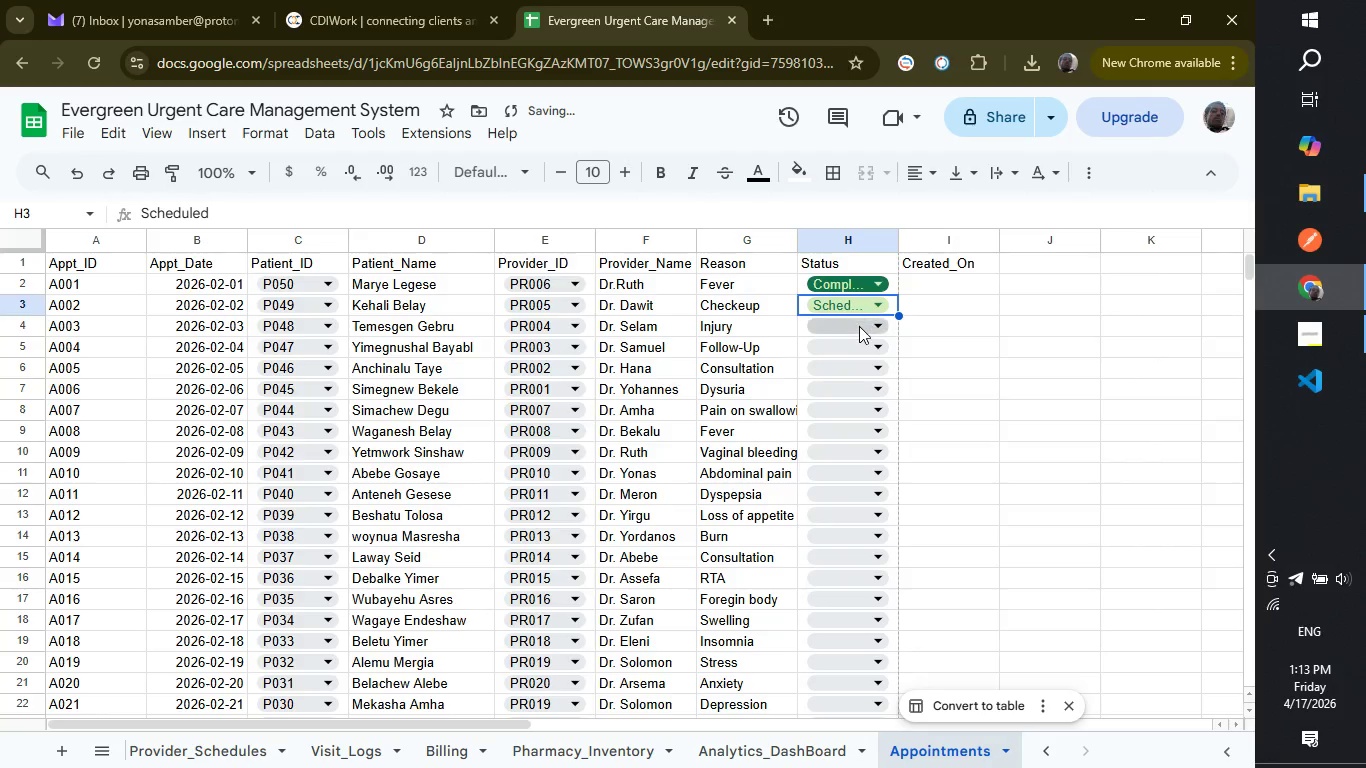 
left_click([859, 326])
 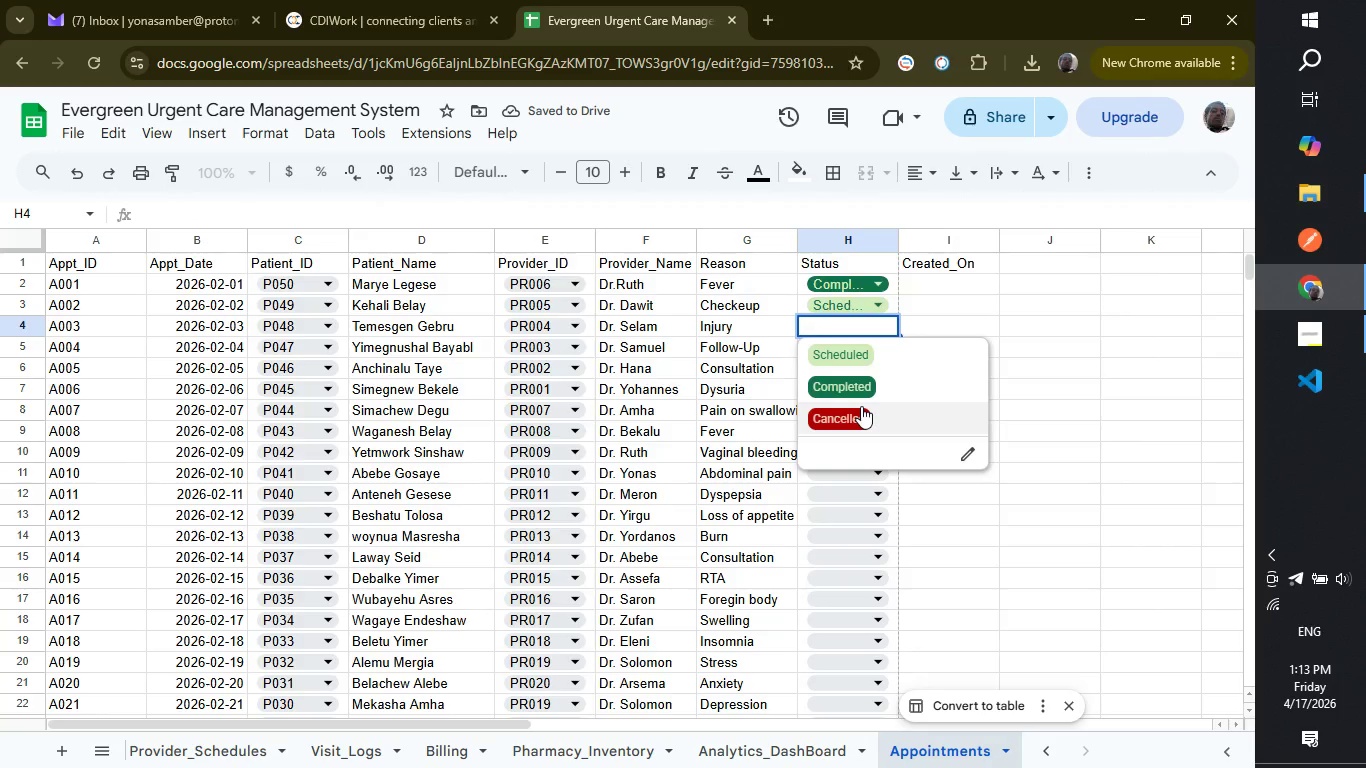 
left_click([861, 406])
 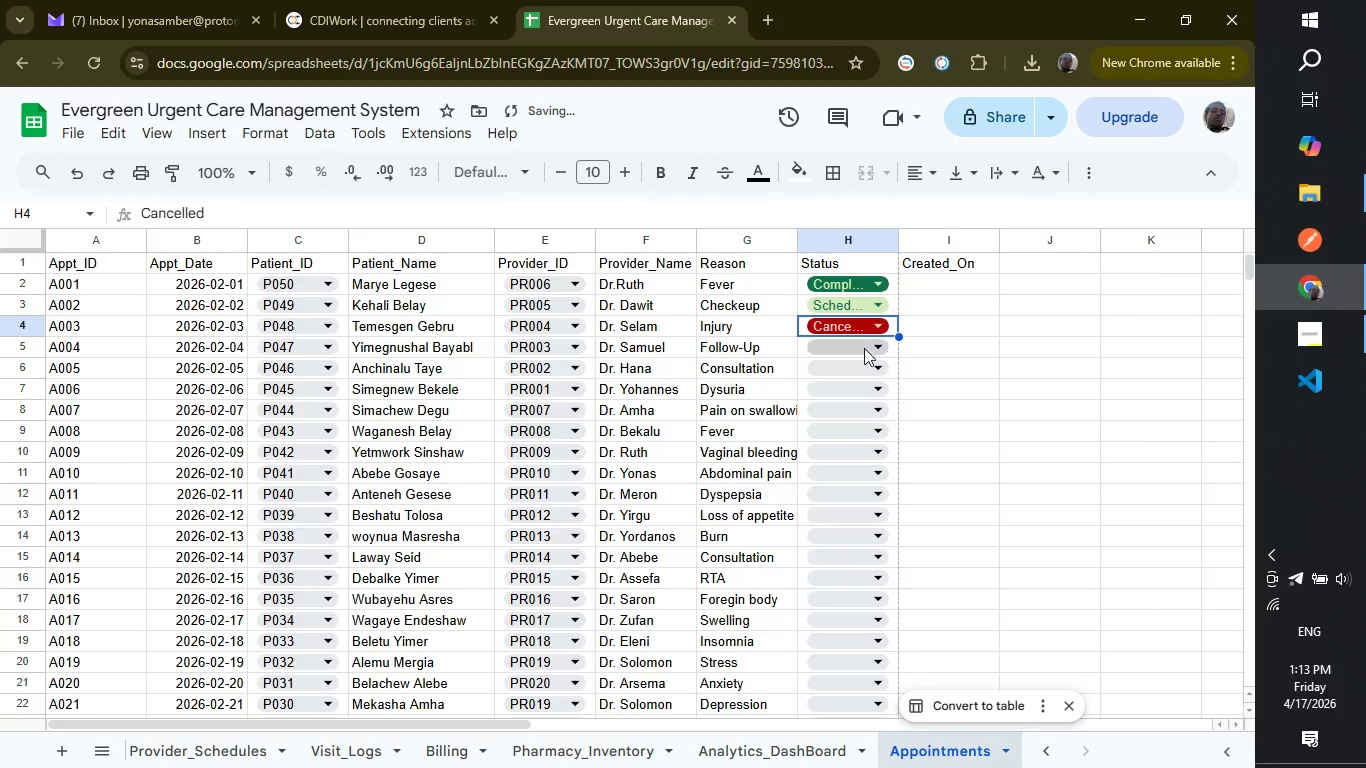 
left_click([864, 348])
 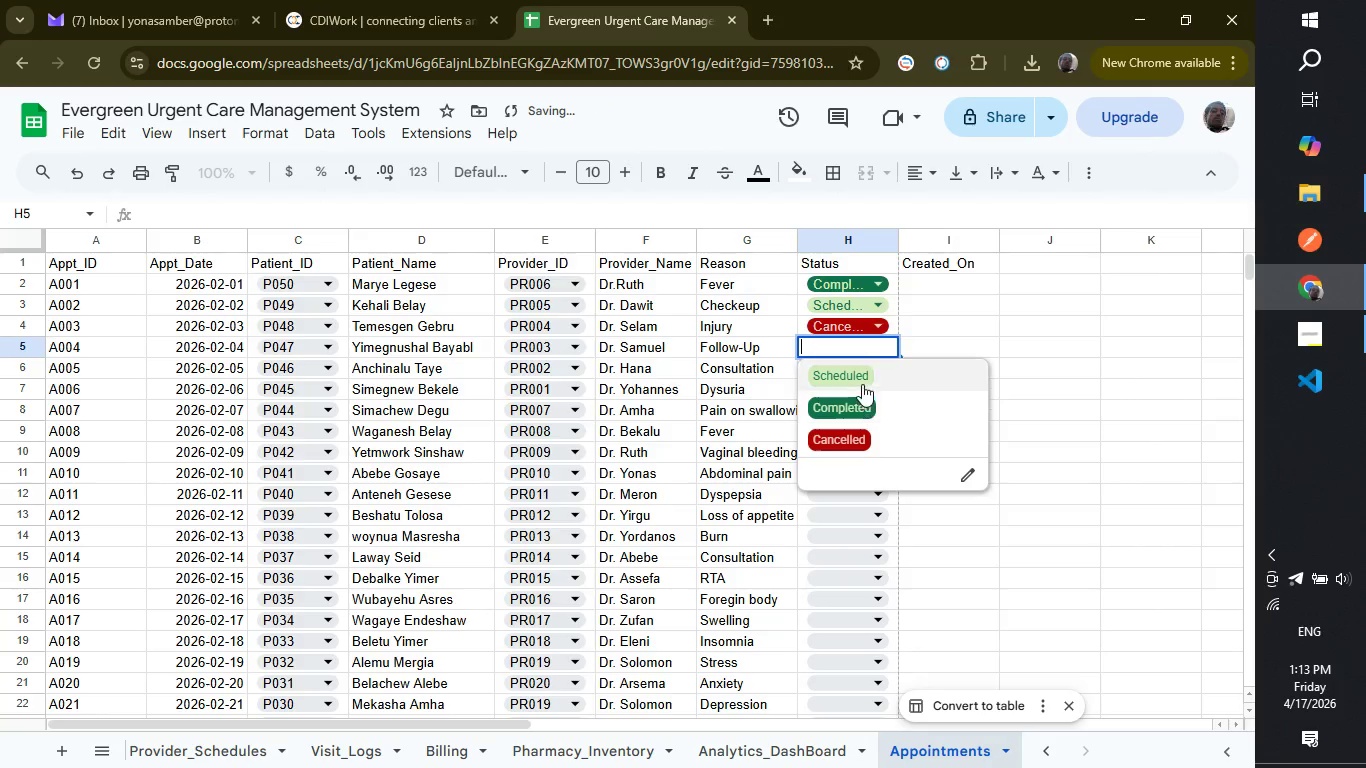 
left_click([862, 384])
 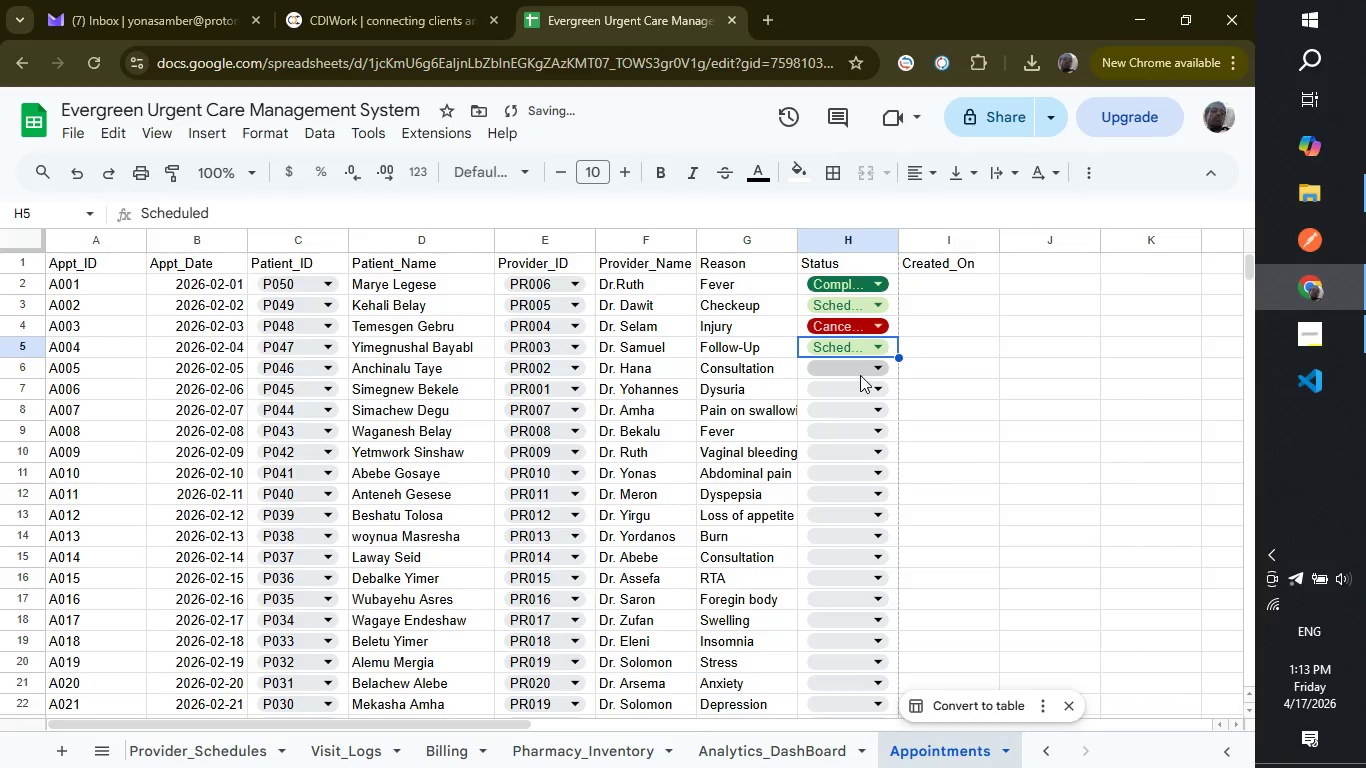 
left_click([860, 375])
 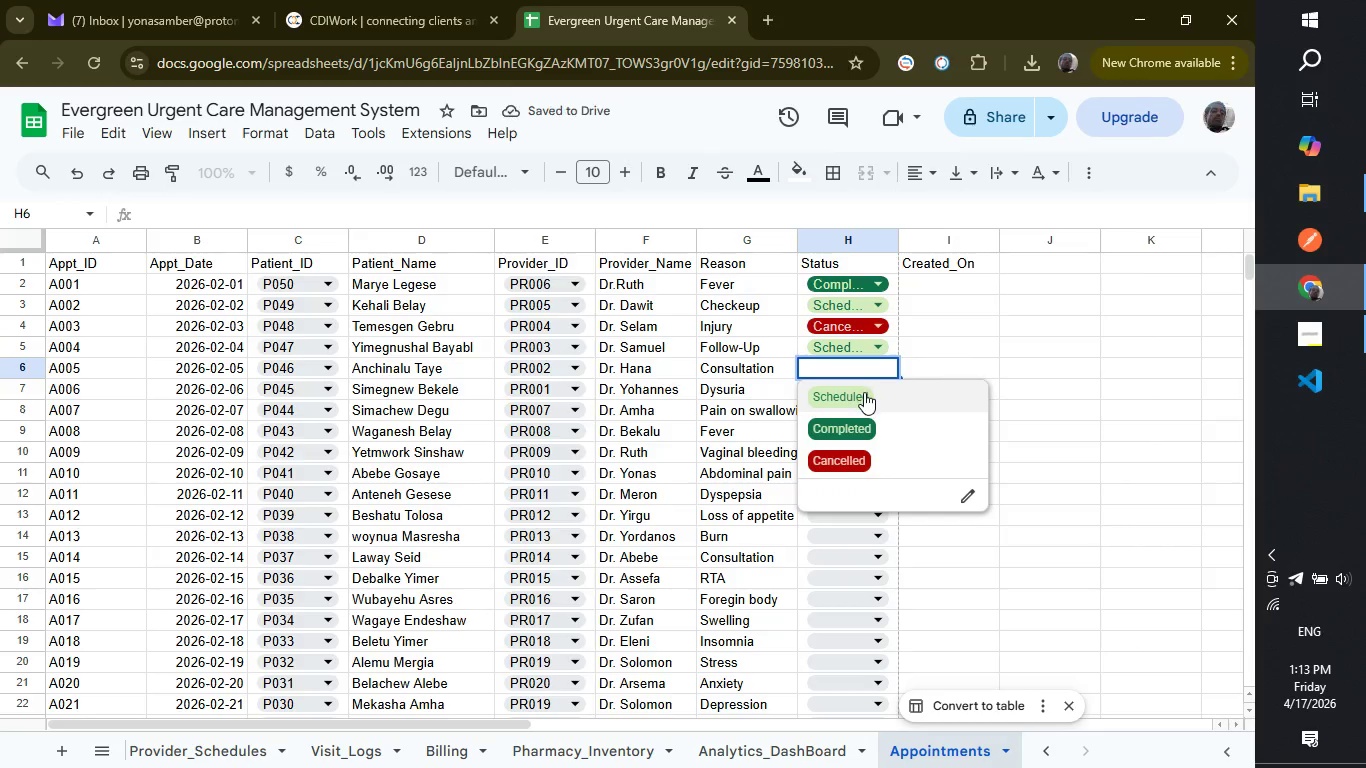 
left_click([864, 392])
 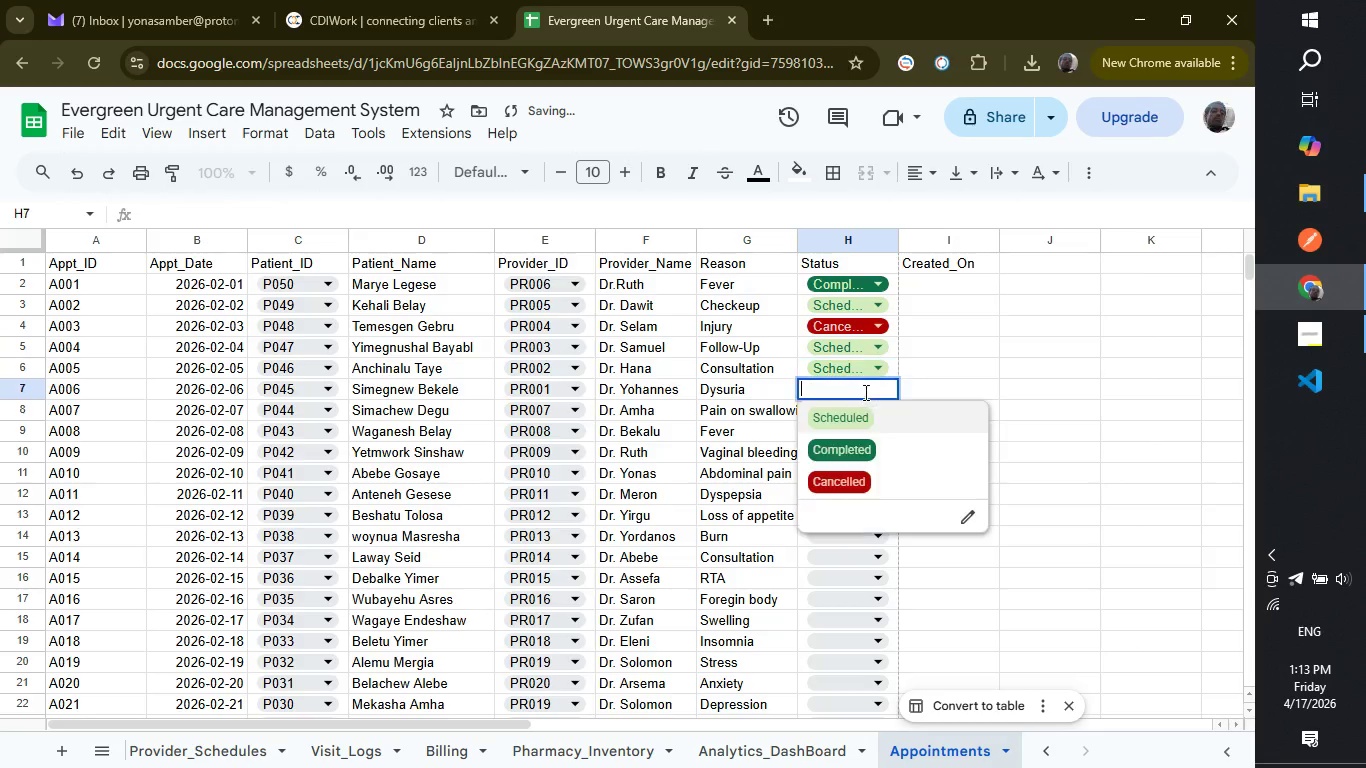 
left_click([864, 392])
 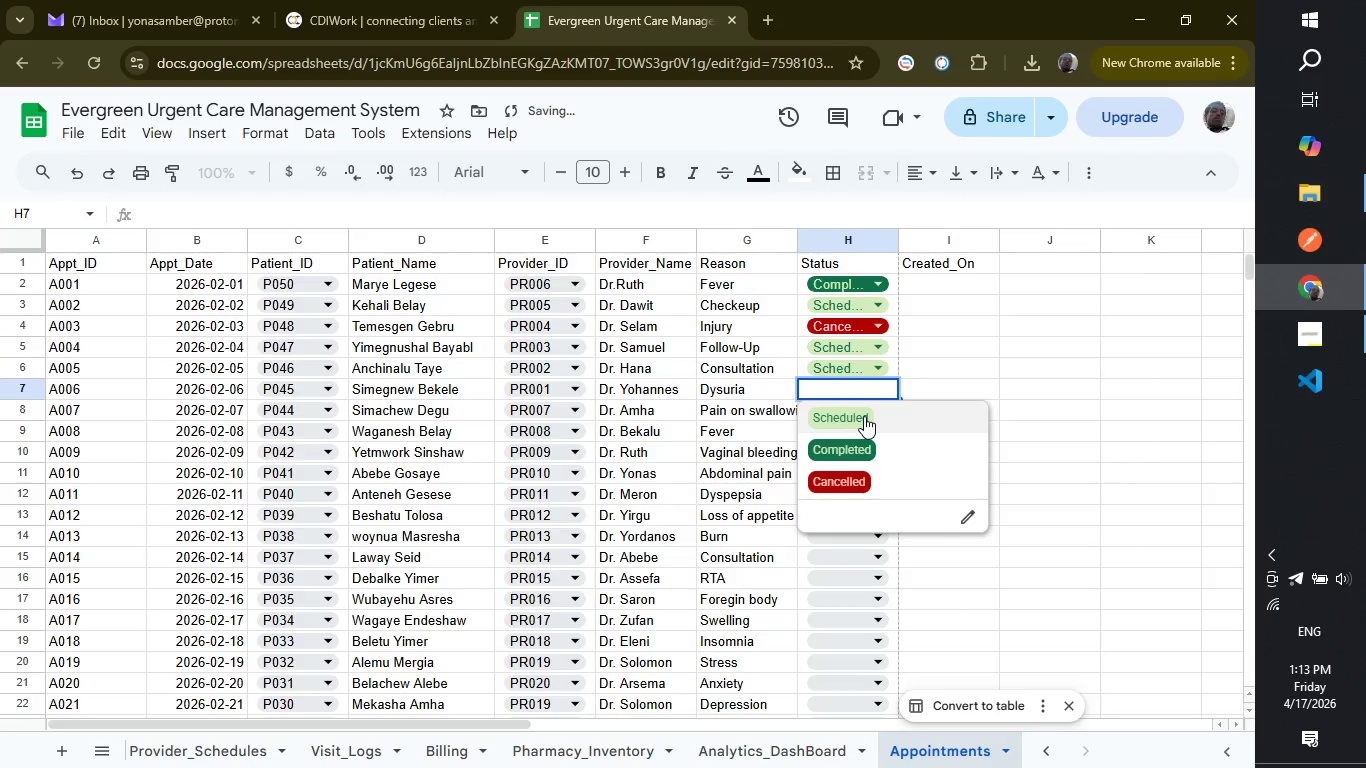 
left_click([864, 416])
 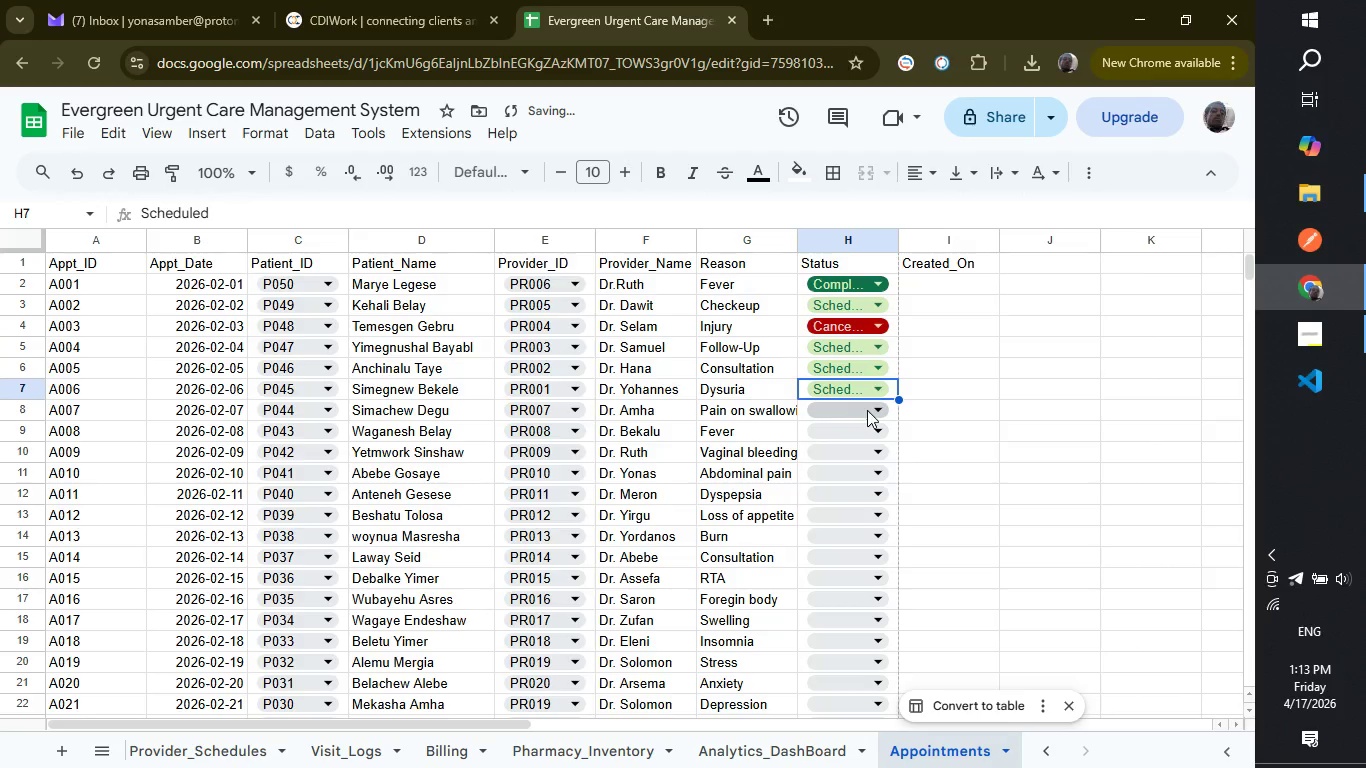 
left_click([867, 410])
 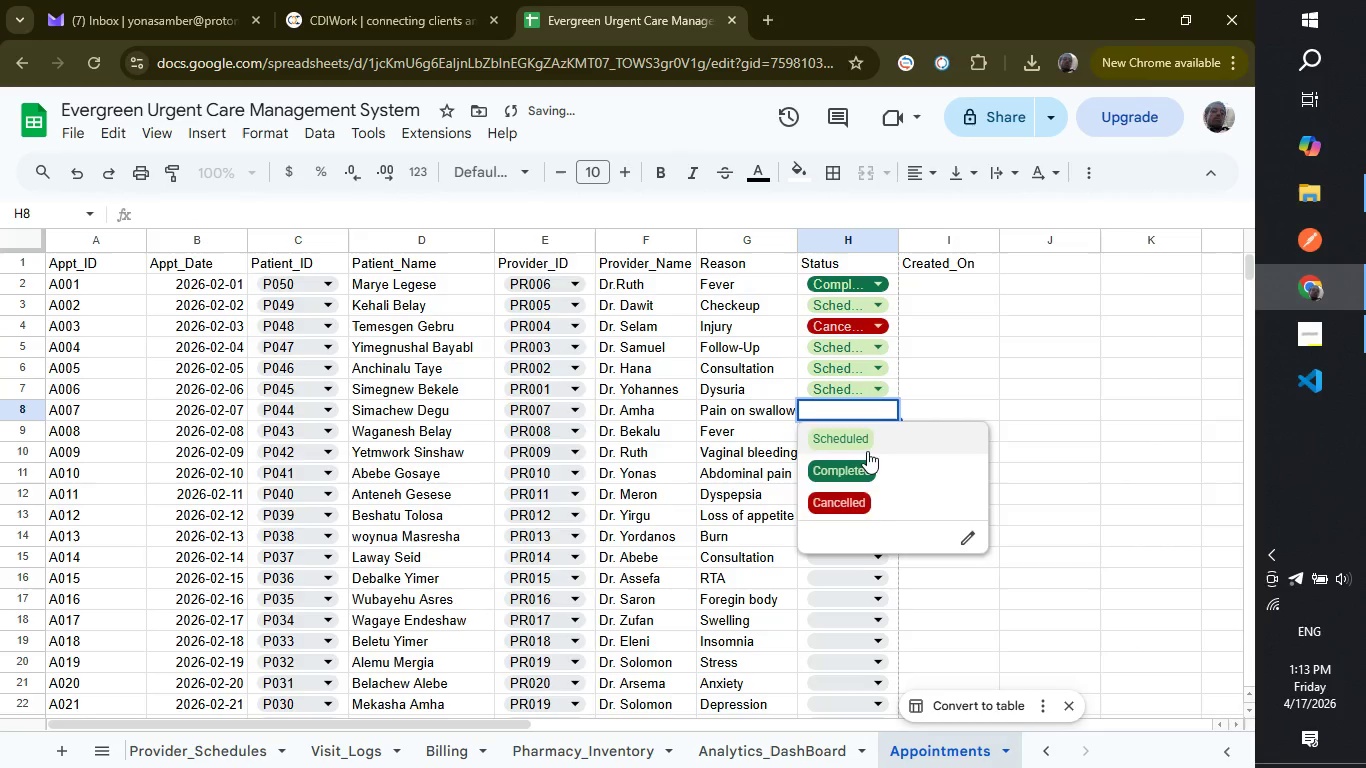 
left_click([867, 451])
 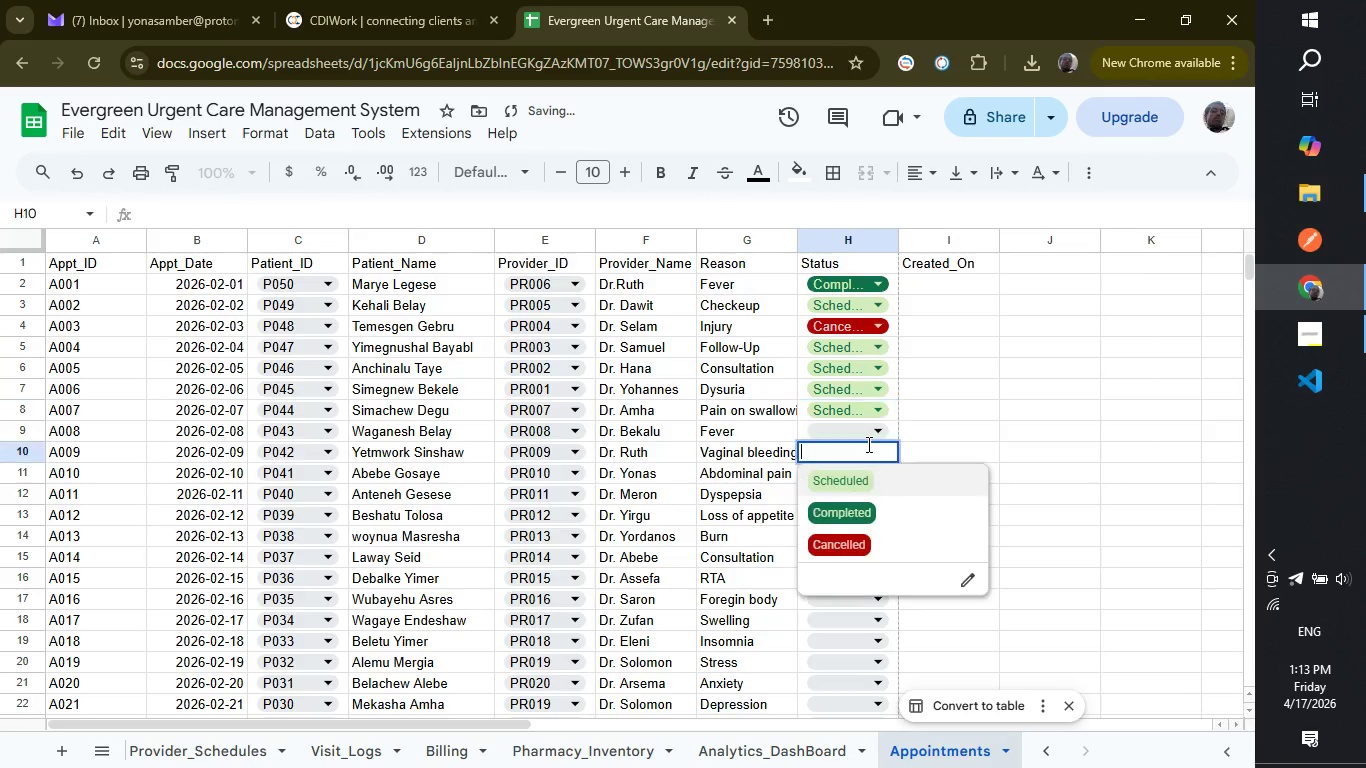 
left_click([867, 444])
 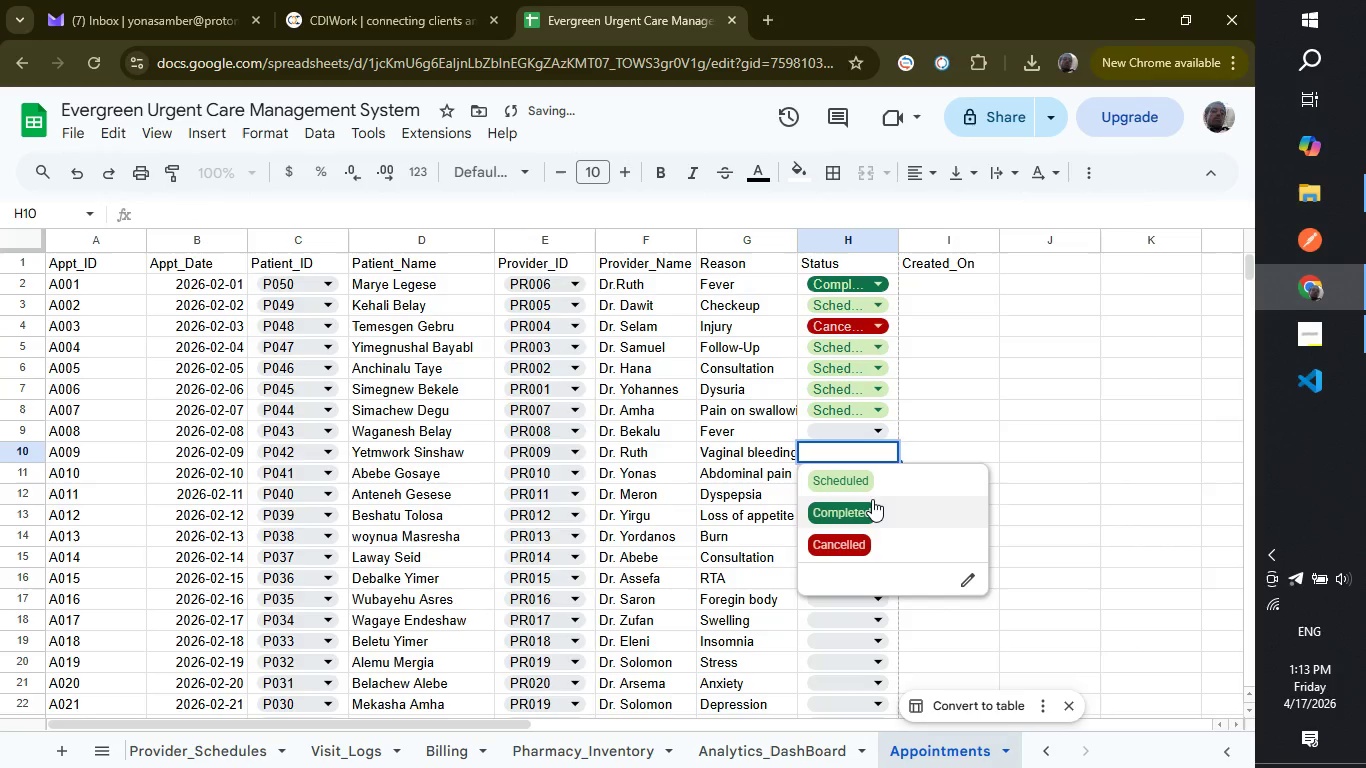 
left_click([872, 502])
 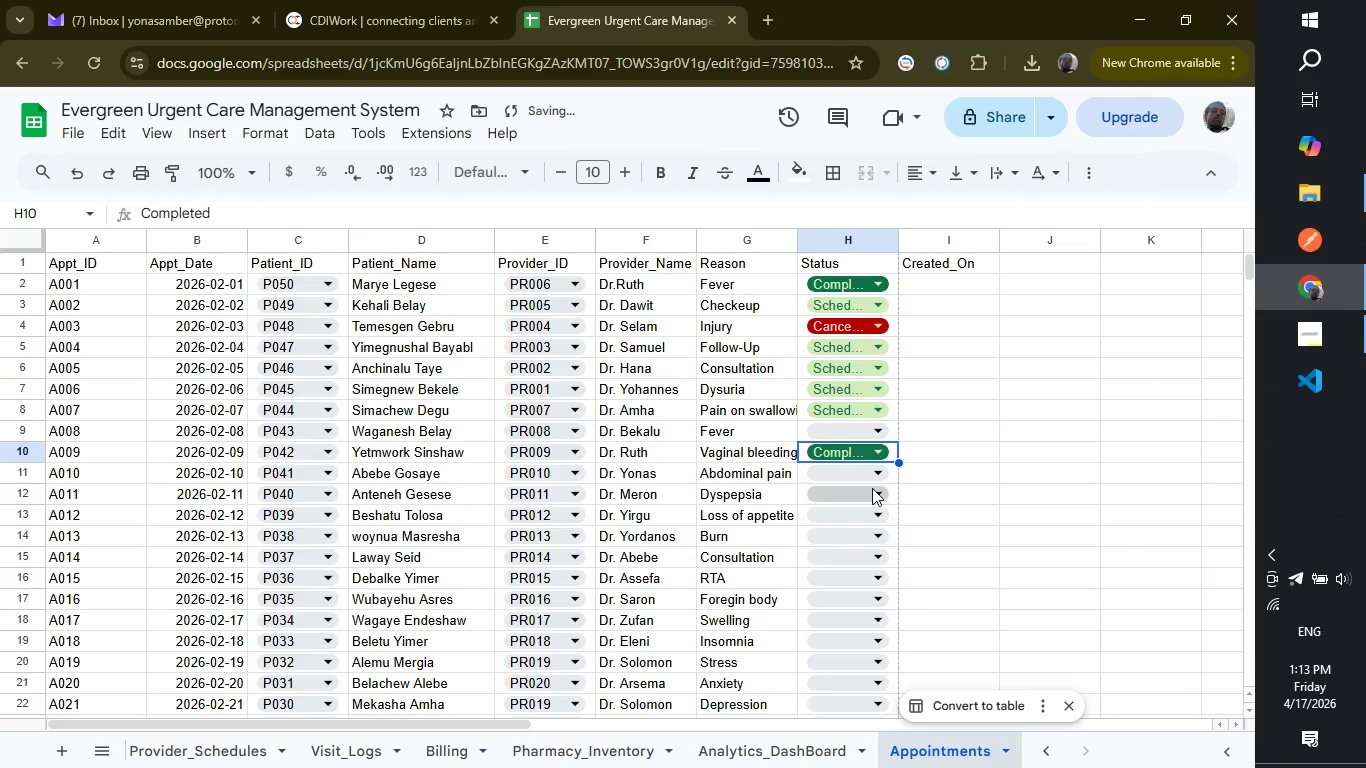 
left_click([872, 488])
 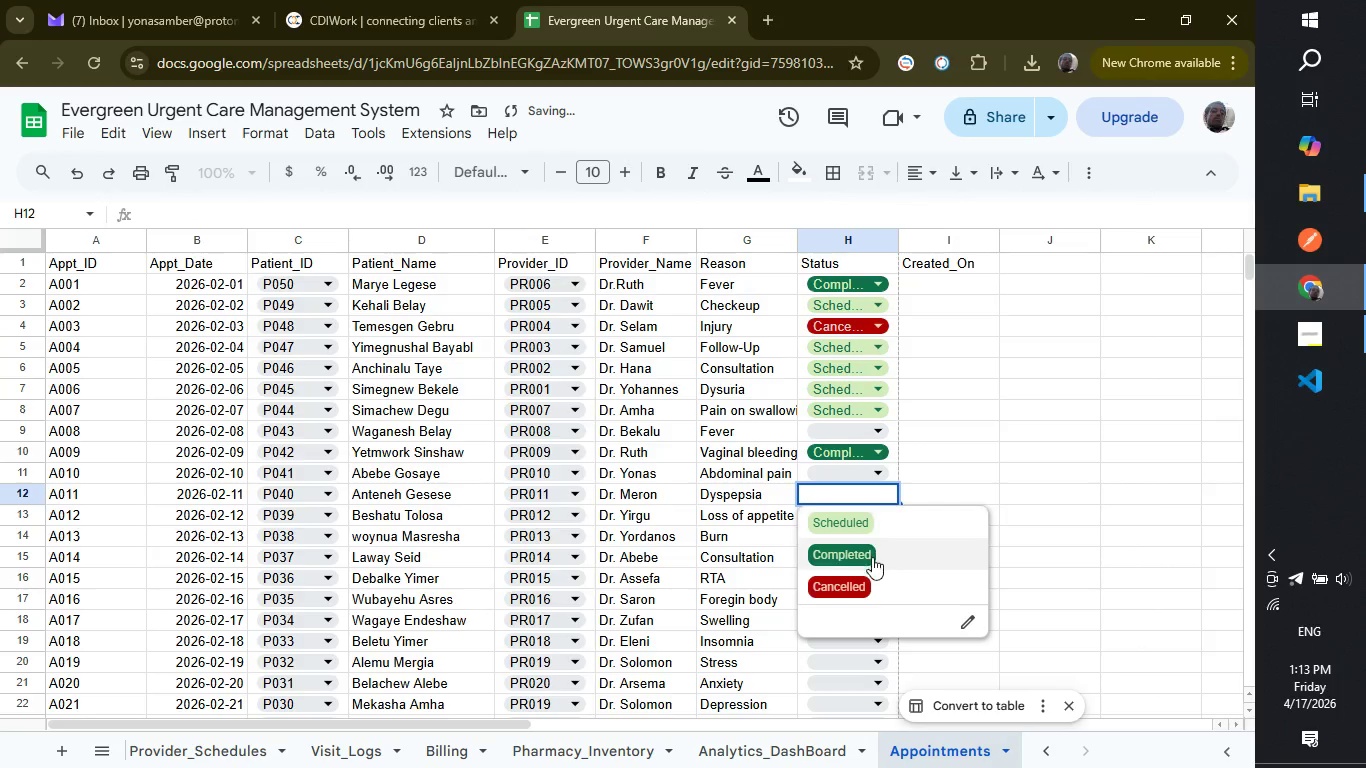 
left_click([872, 557])
 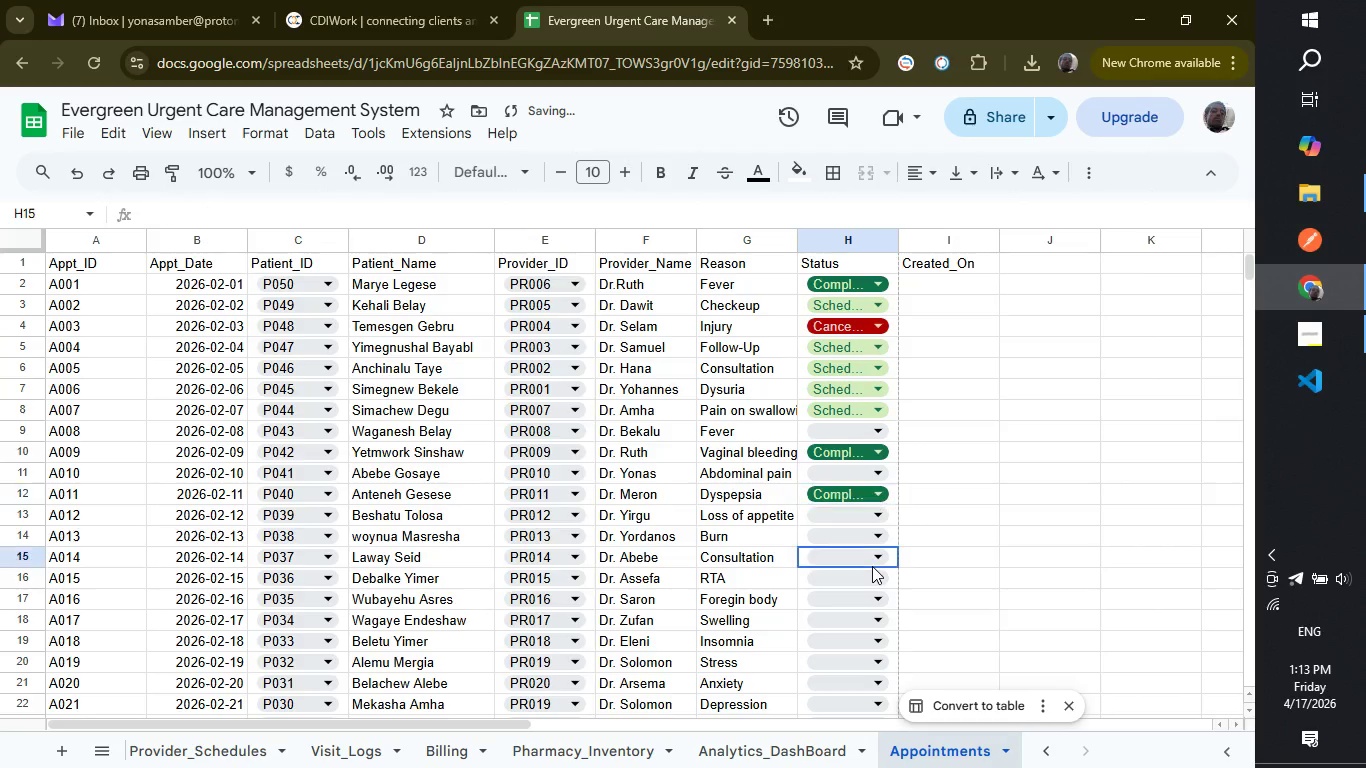 
left_click([872, 566])
 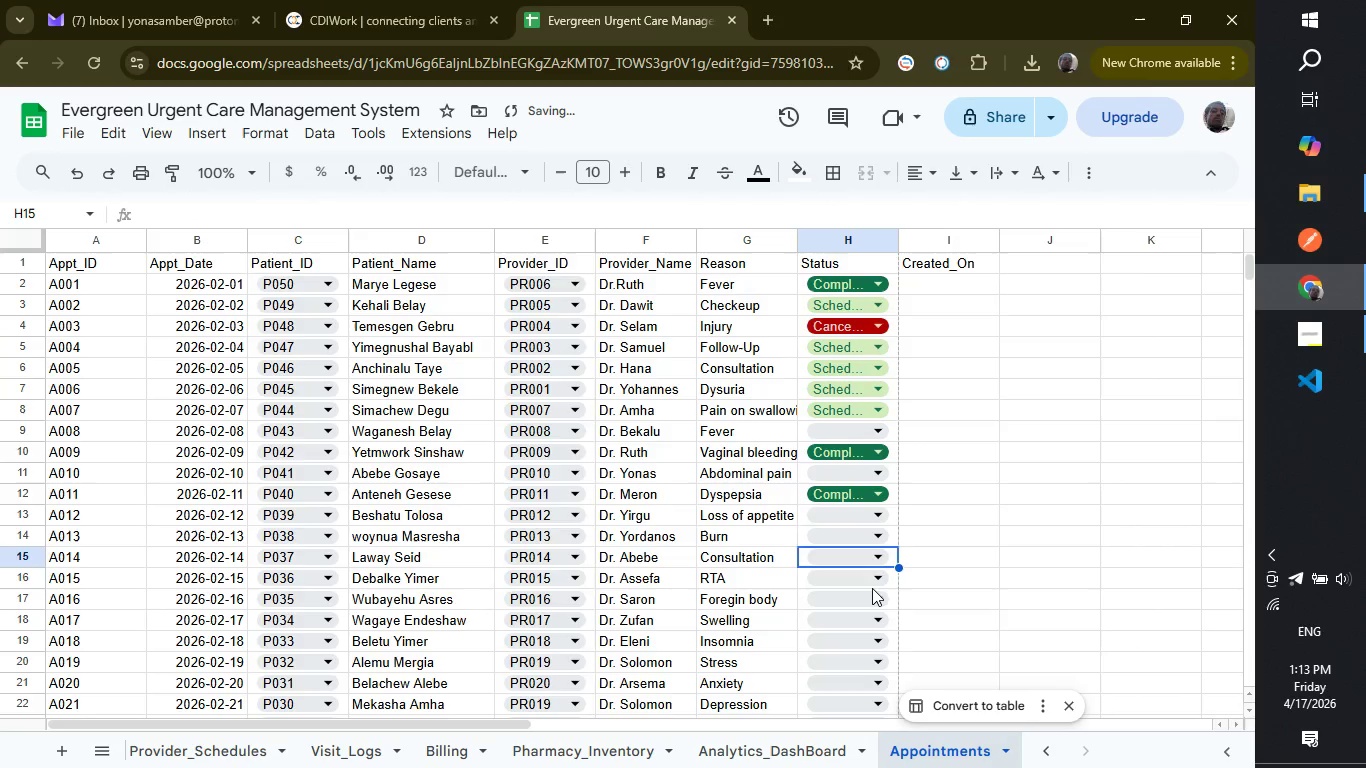 
left_click([872, 588])
 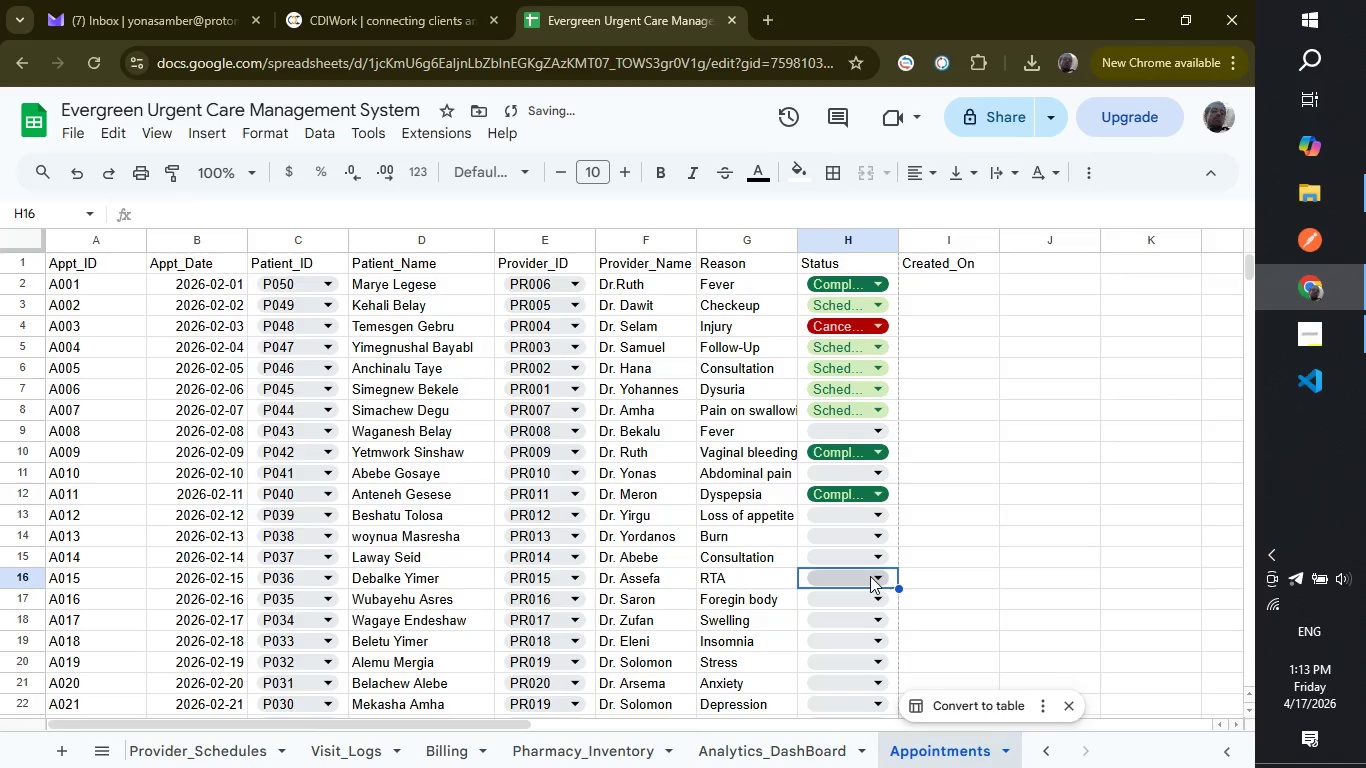 
left_click([870, 576])
 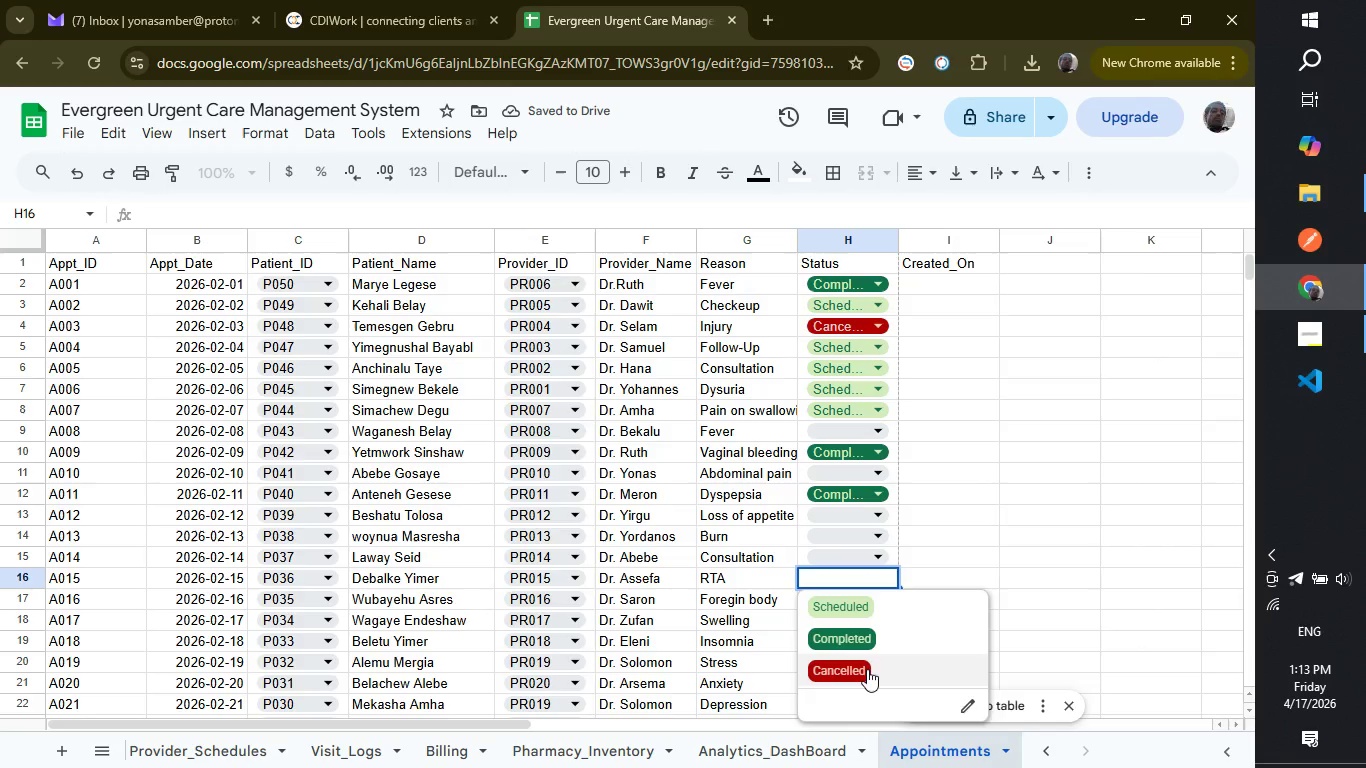 
left_click([867, 669])
 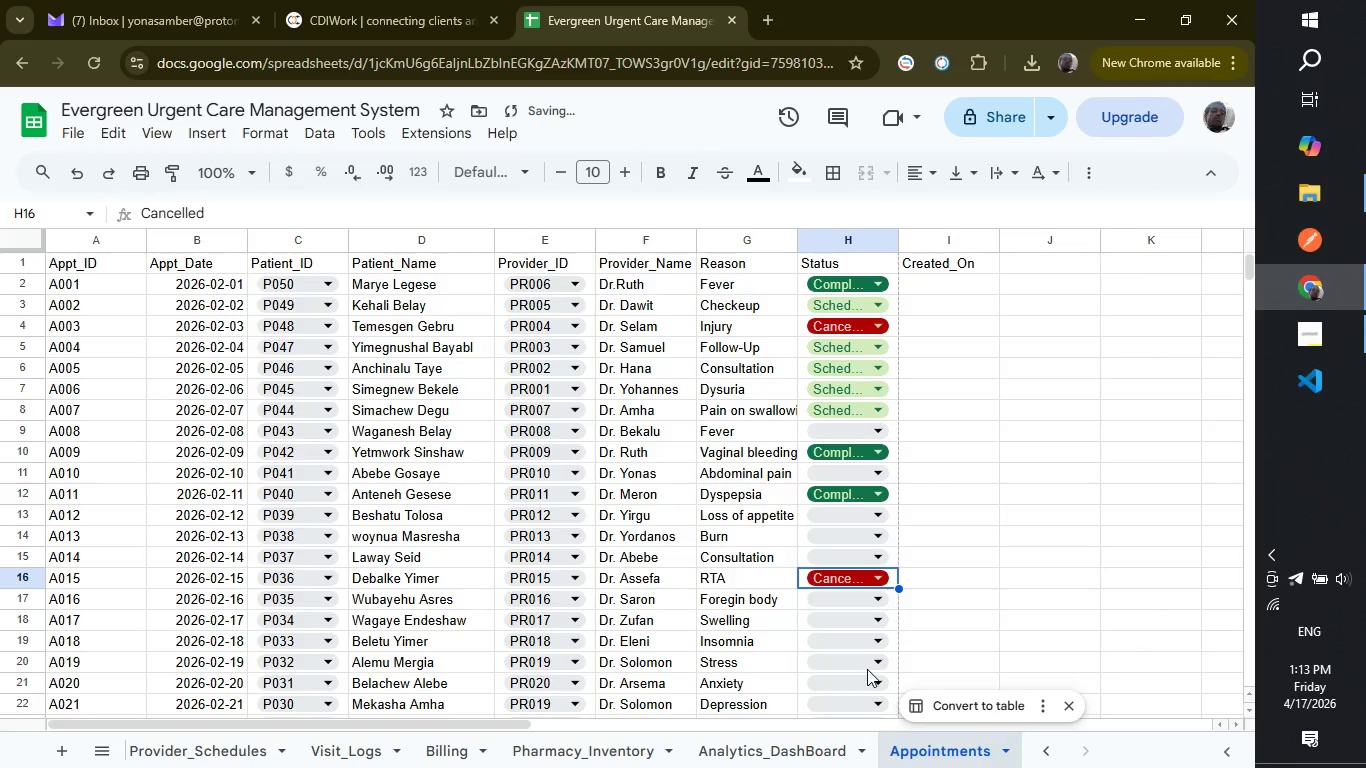 
left_click([867, 669])
 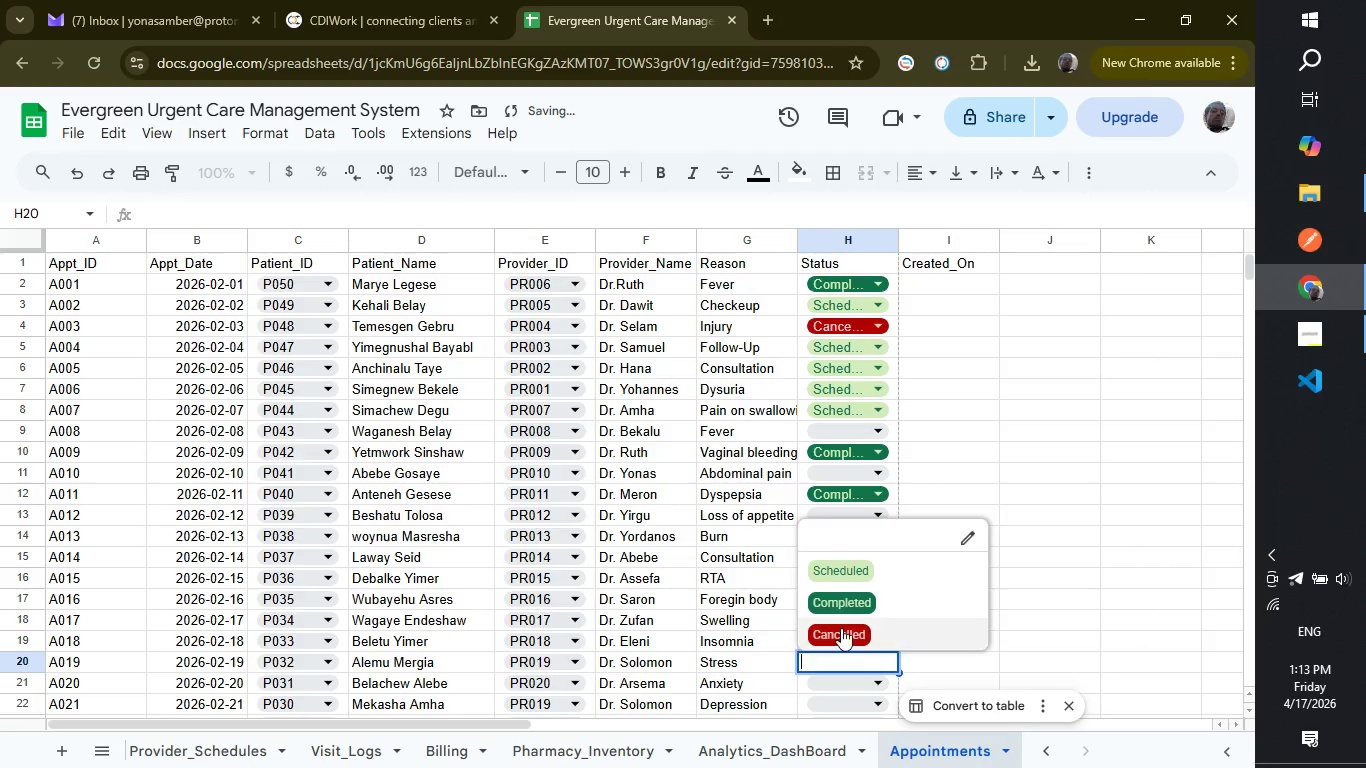 
left_click([841, 628])
 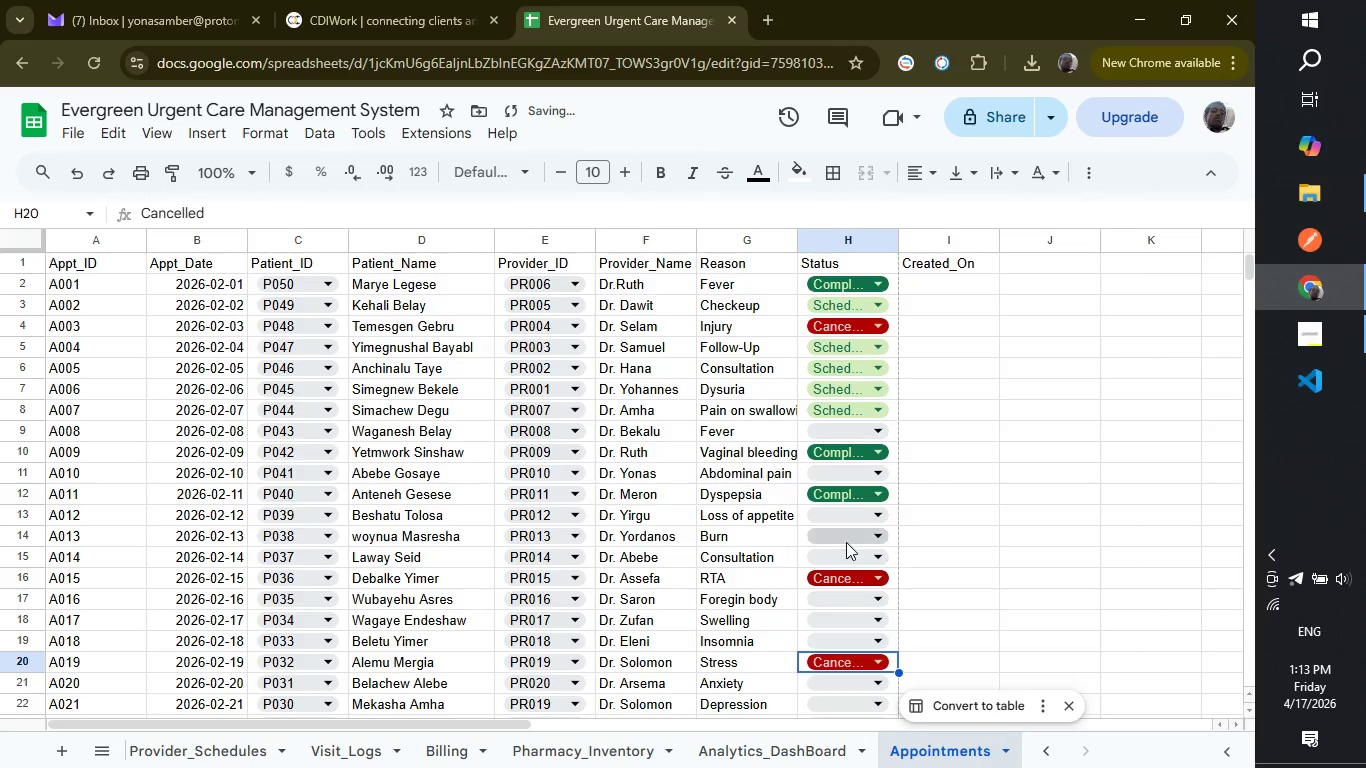 
left_click([846, 542])
 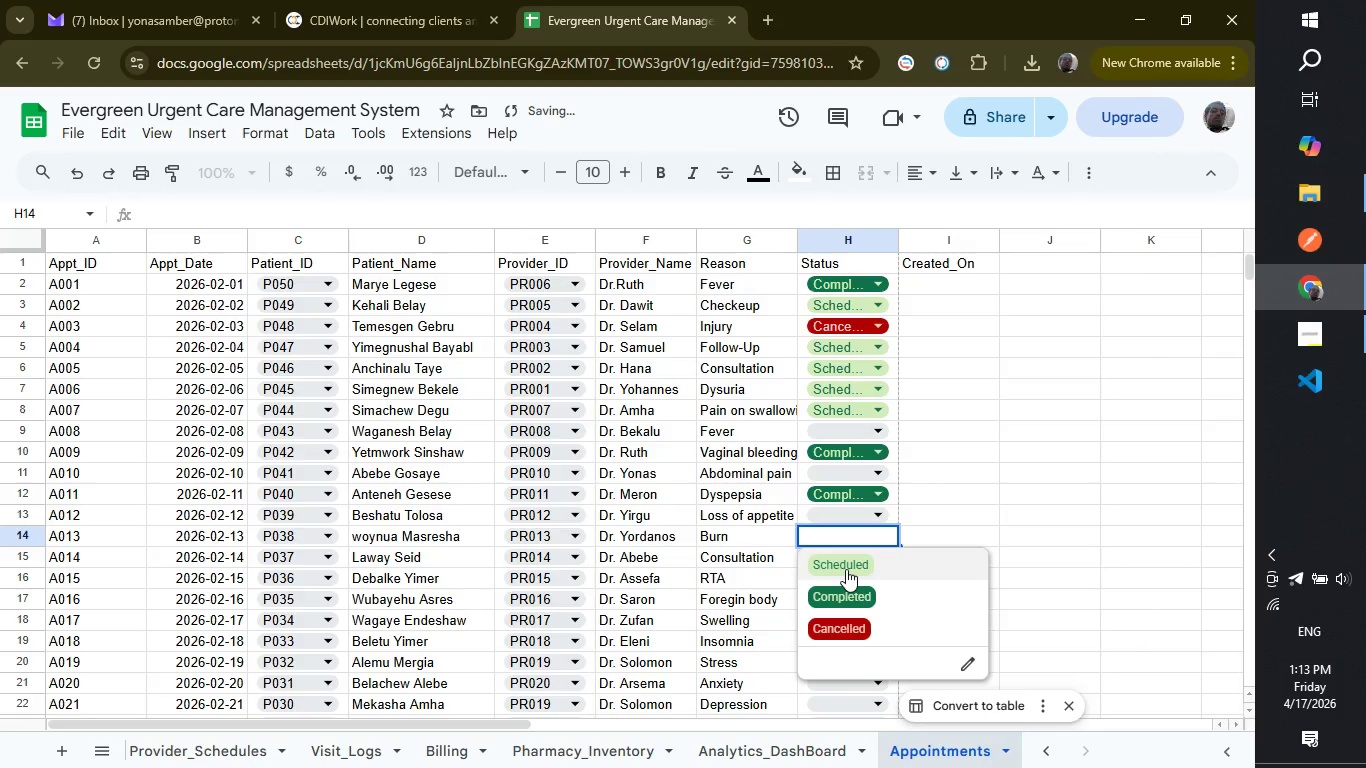 
left_click([846, 569])
 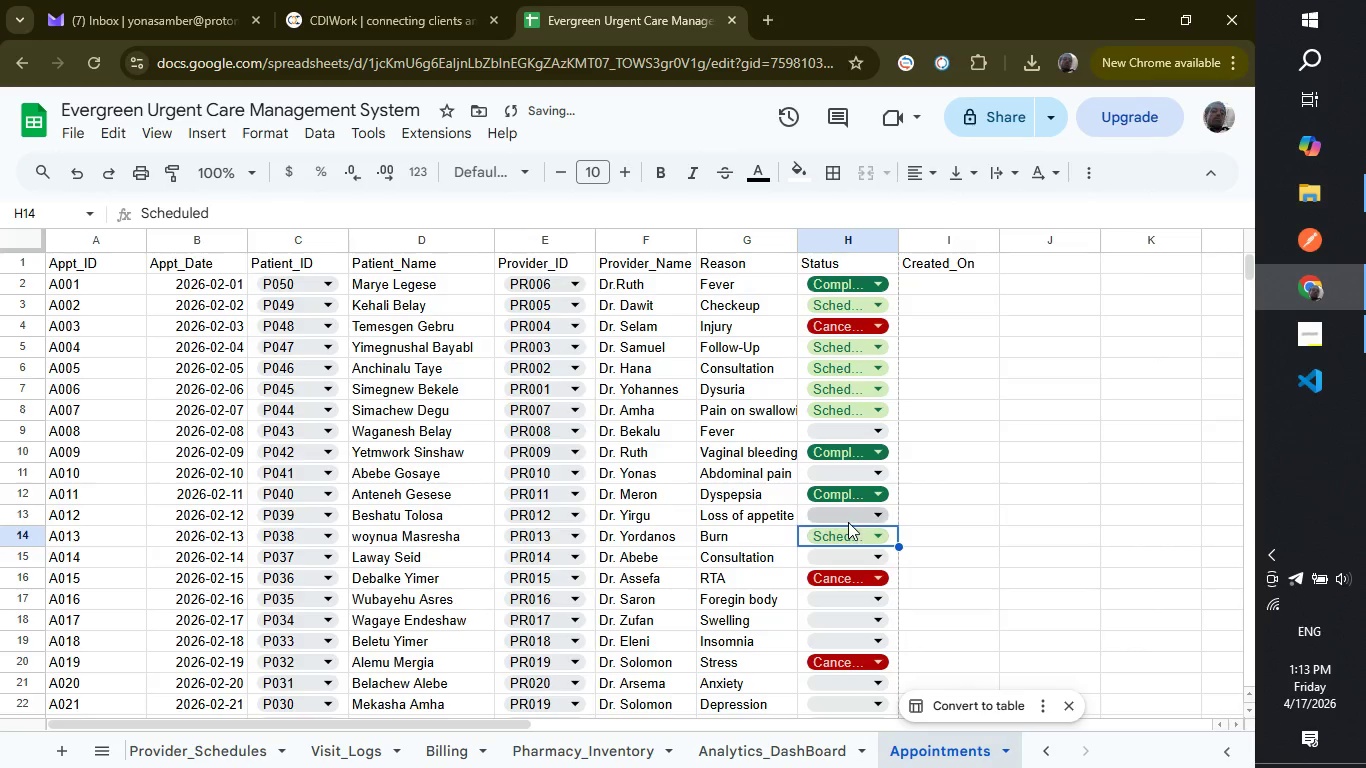 
left_click([848, 522])
 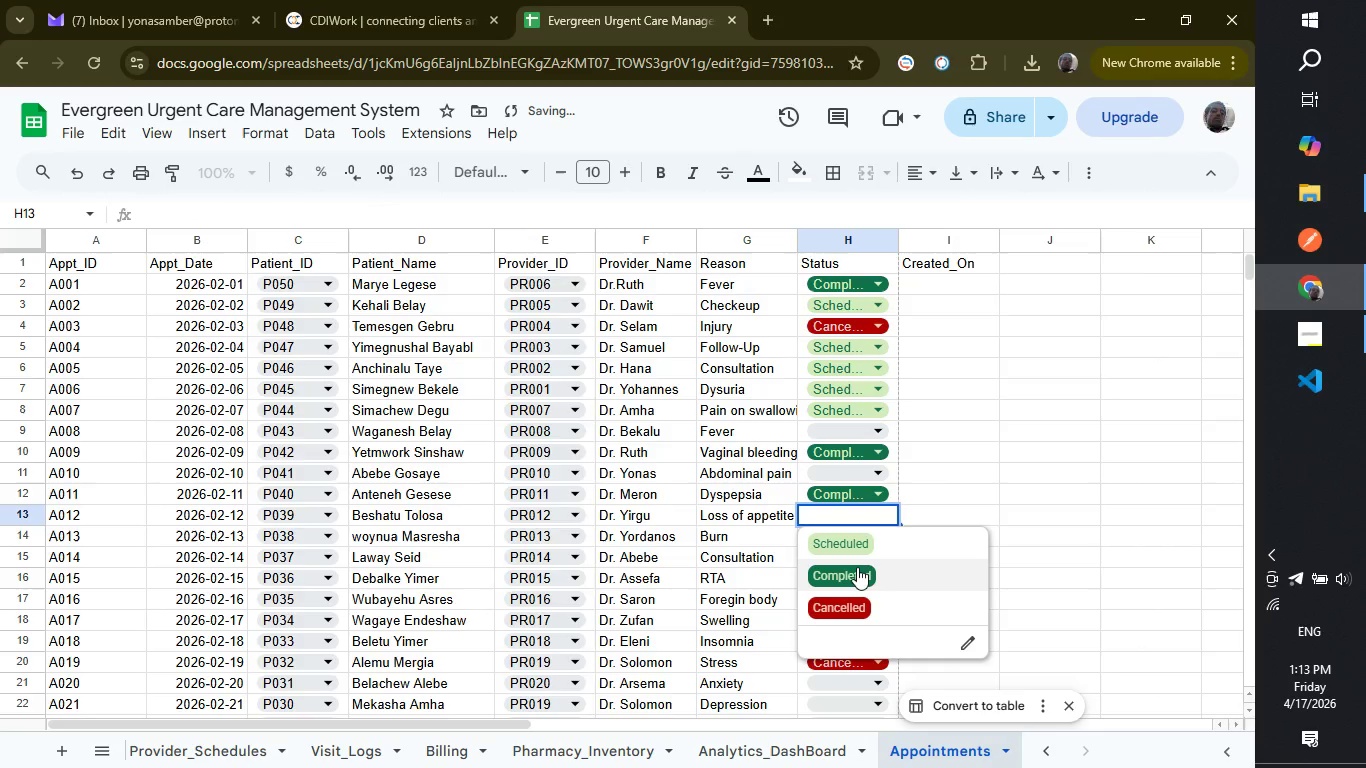 
left_click([857, 567])
 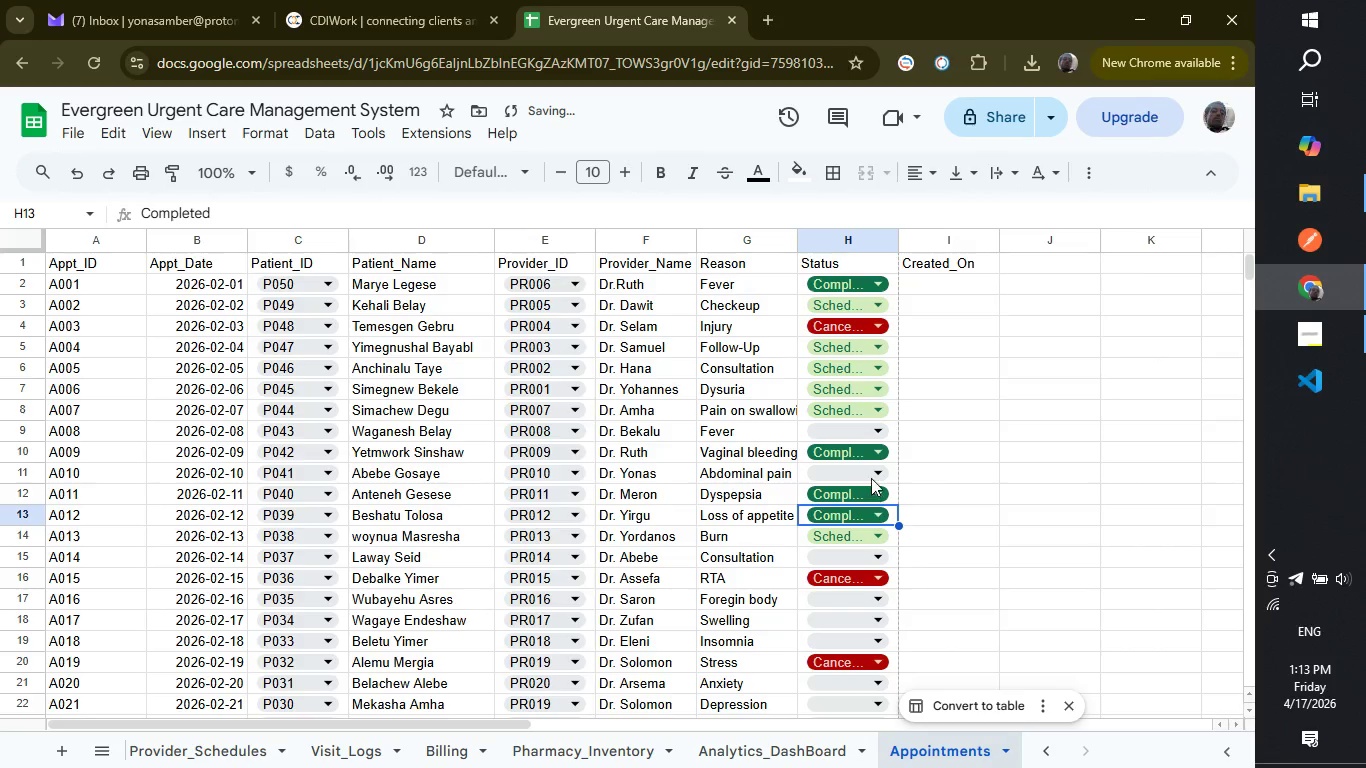 
left_click([871, 478])
 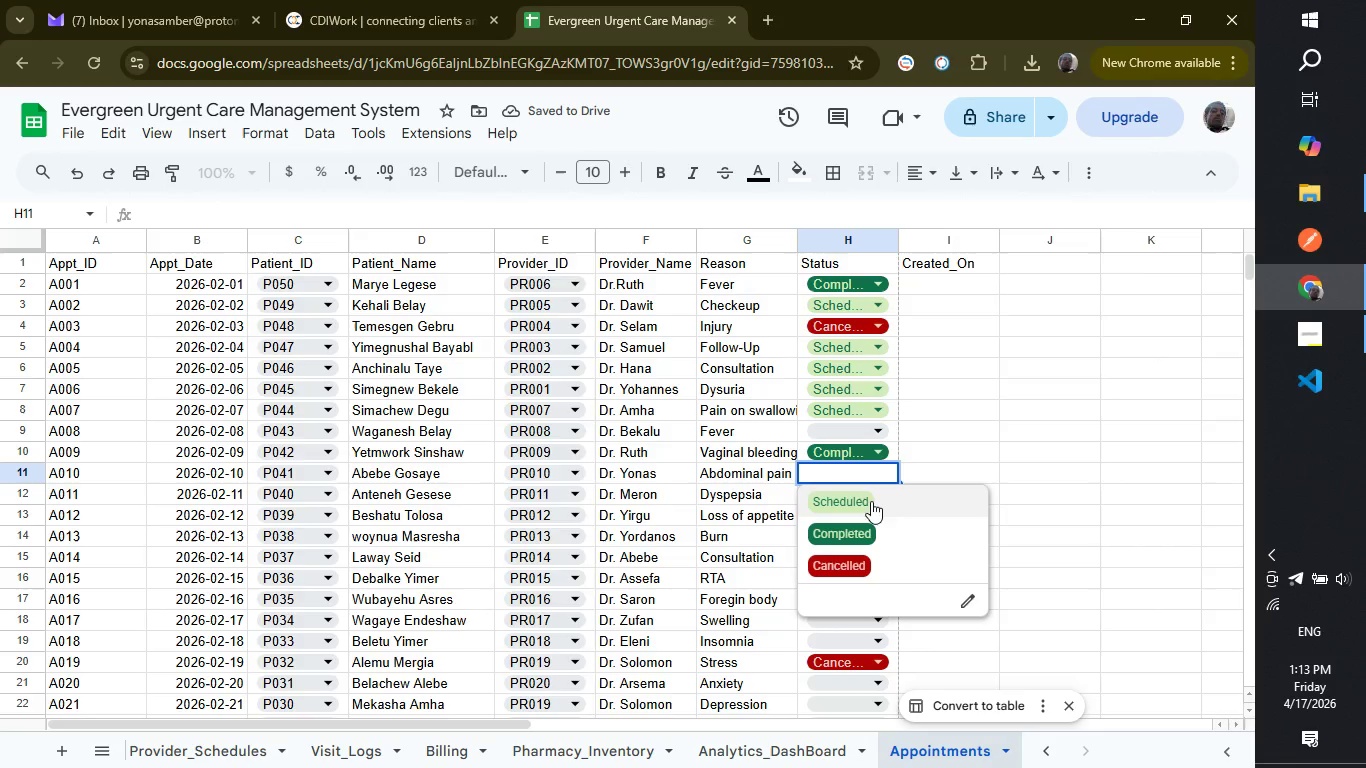 
left_click([871, 501])
 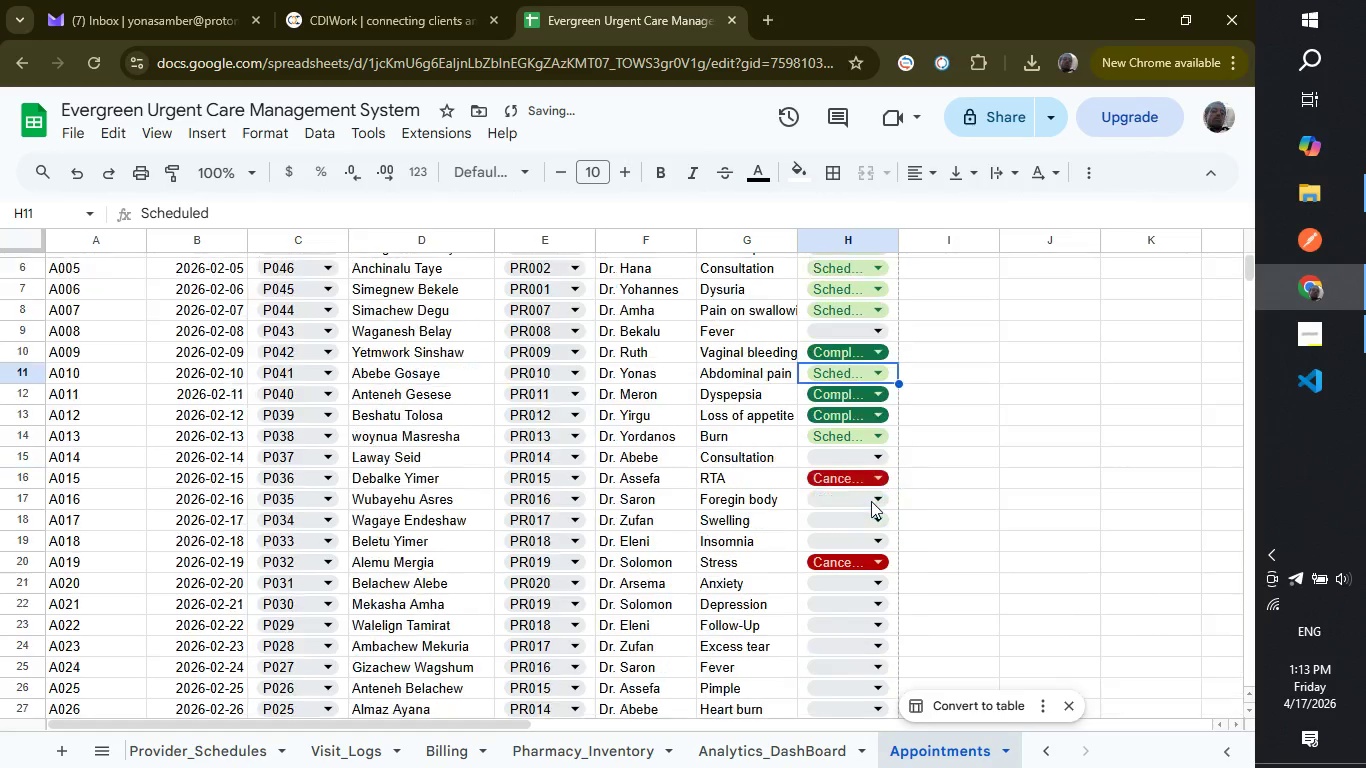 
scroll: coordinate [871, 501], scroll_direction: down, amount: 1.0
 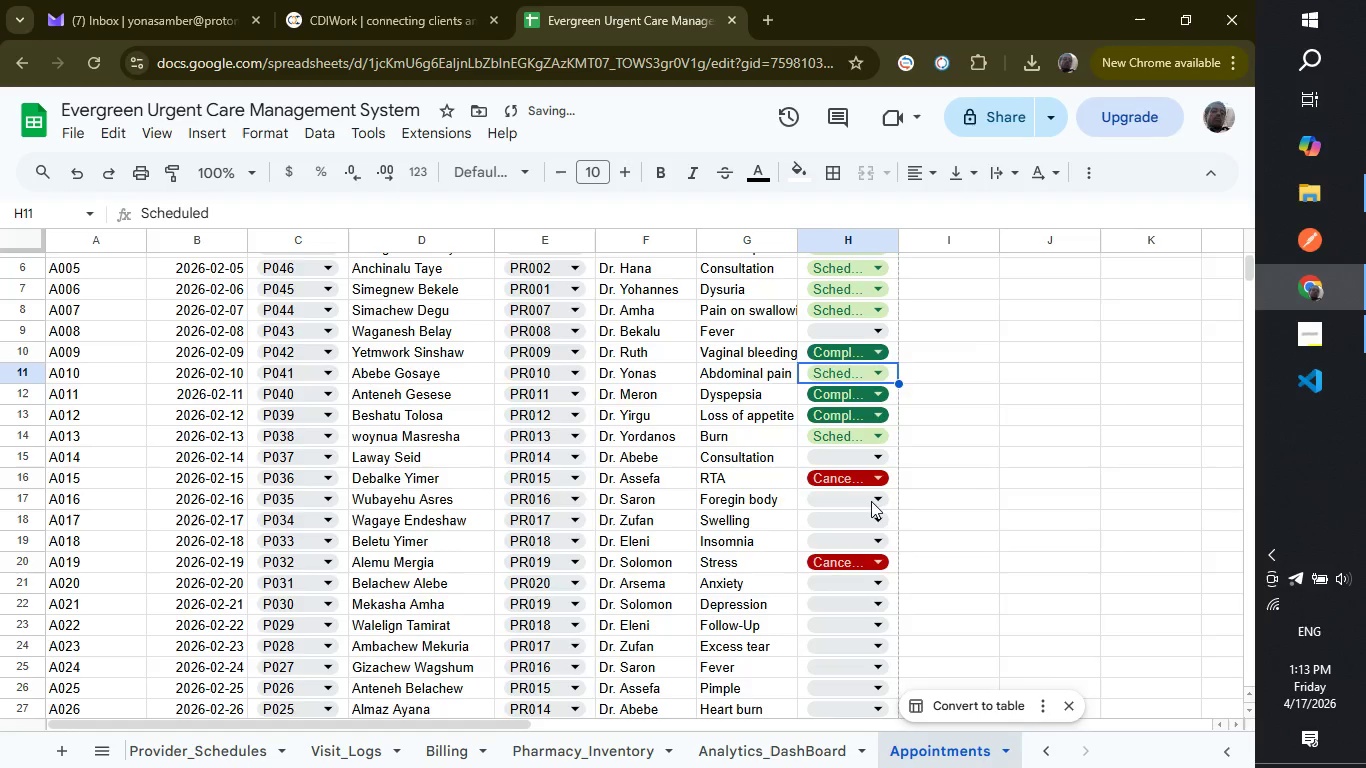 
left_click([871, 501])
 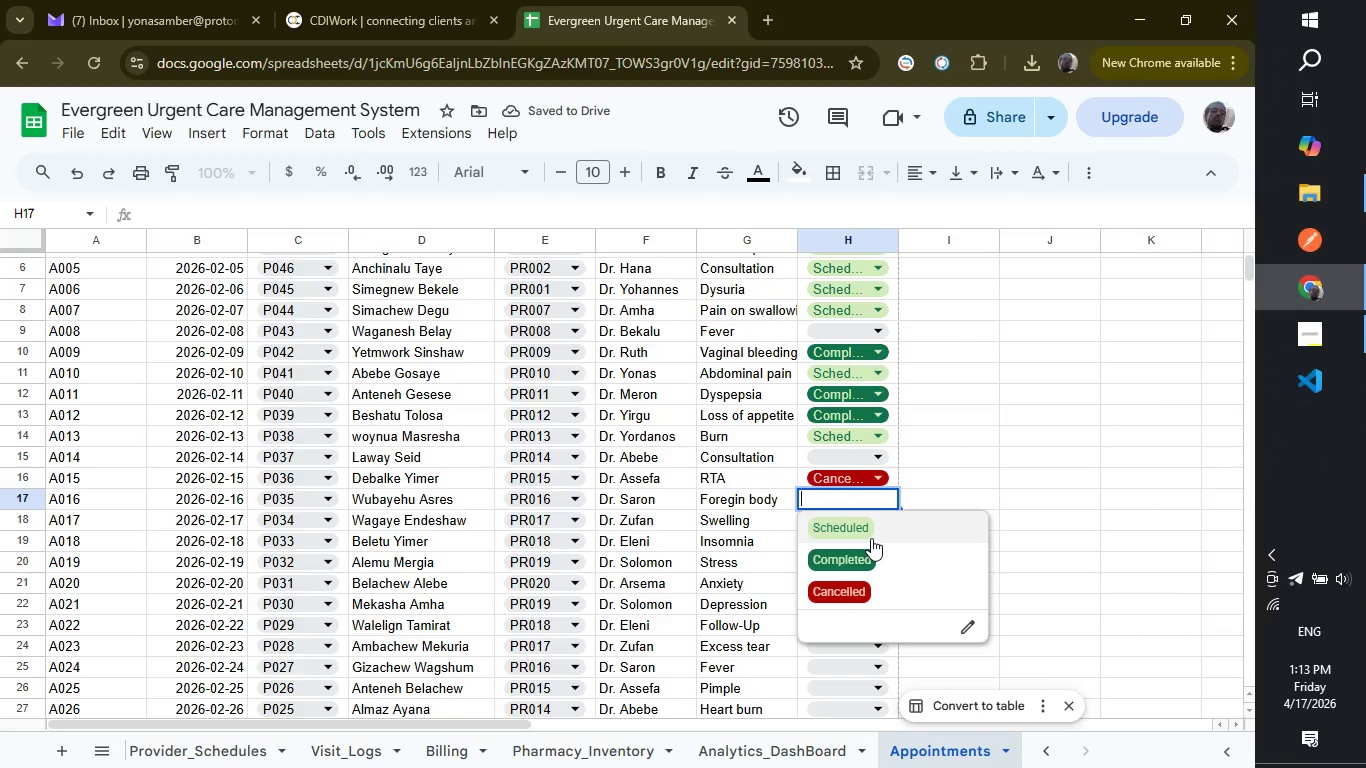 
left_click([871, 558])
 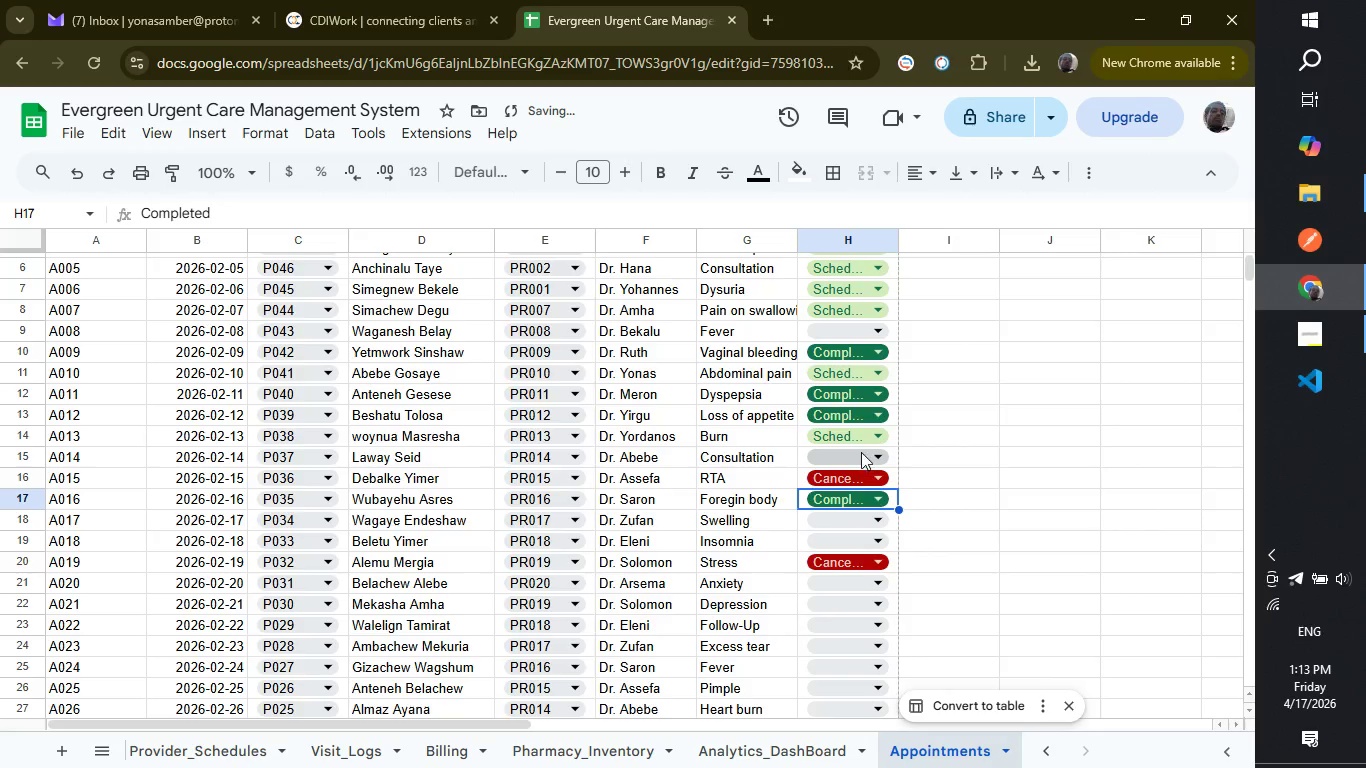 
left_click([861, 450])
 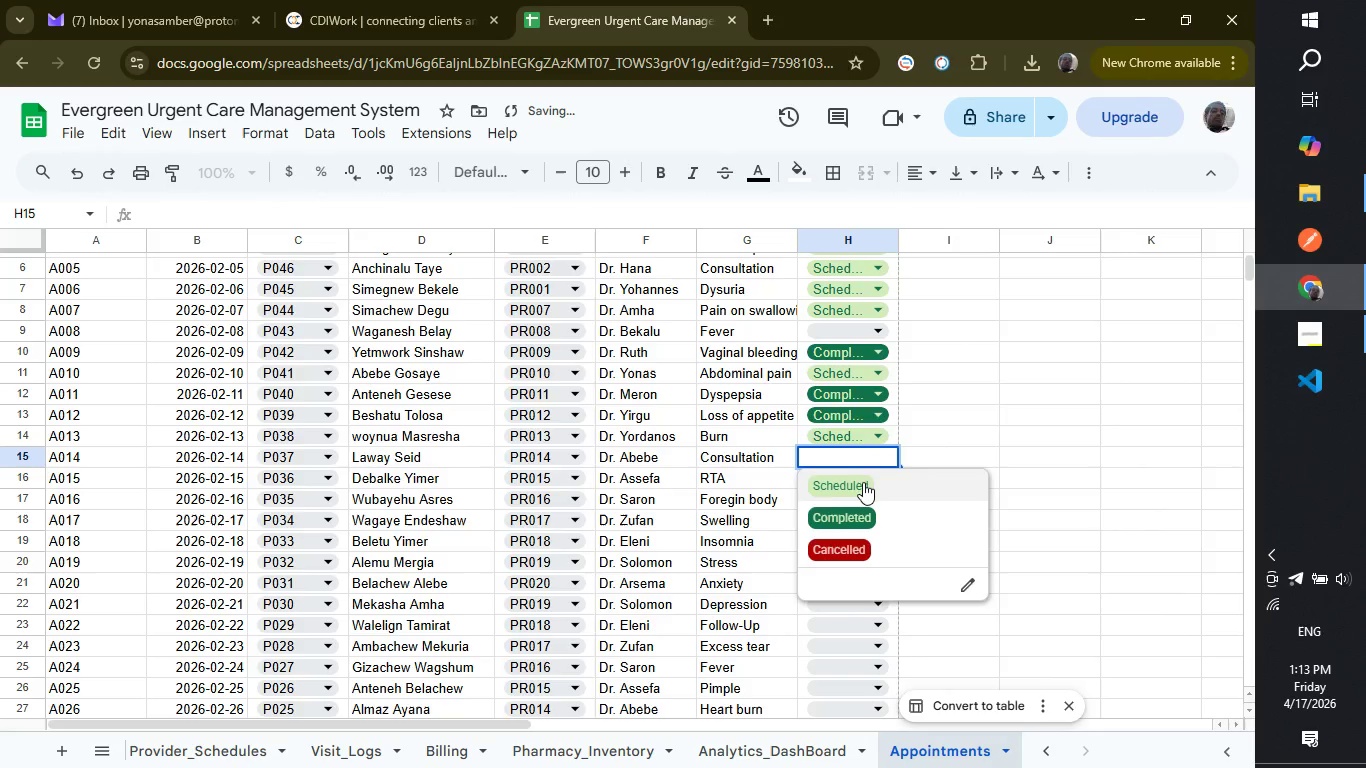 
left_click([863, 482])
 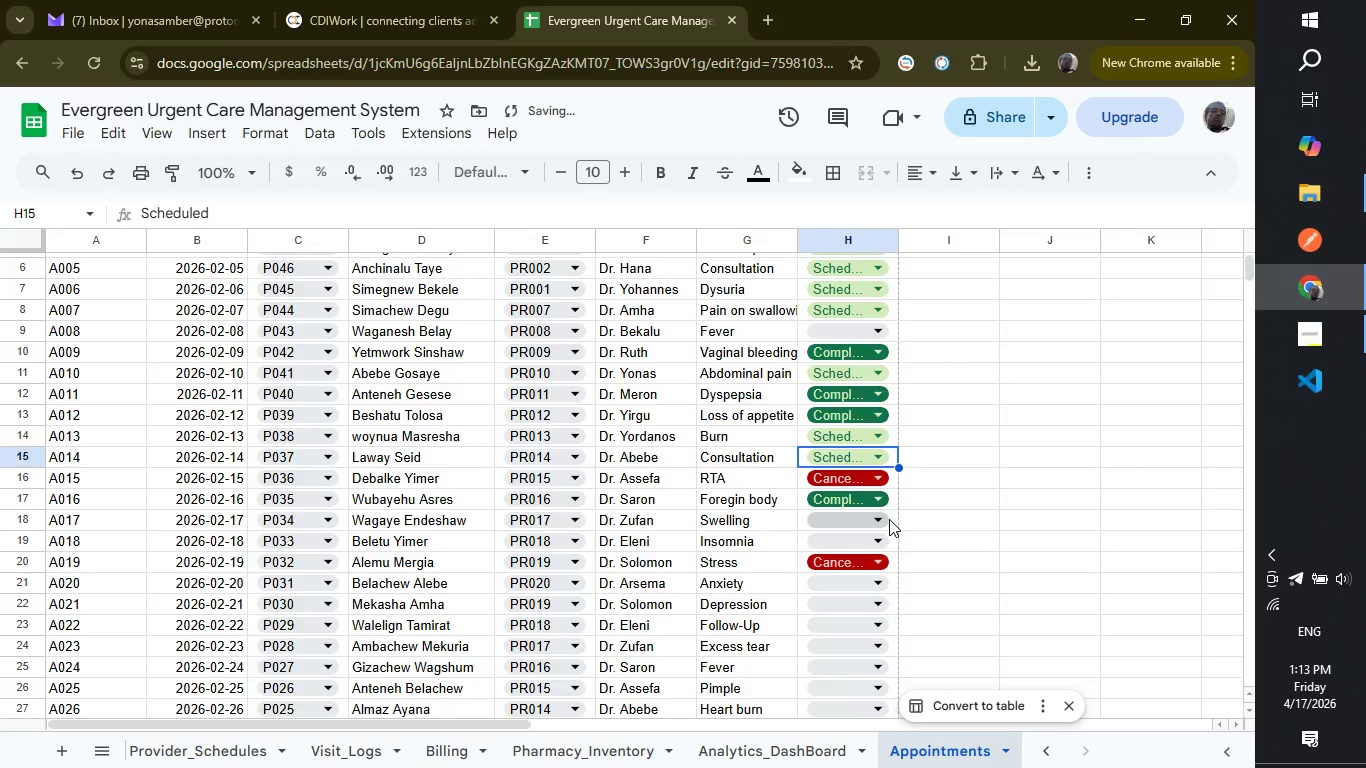 
scroll: coordinate [889, 519], scroll_direction: down, amount: 2.0
 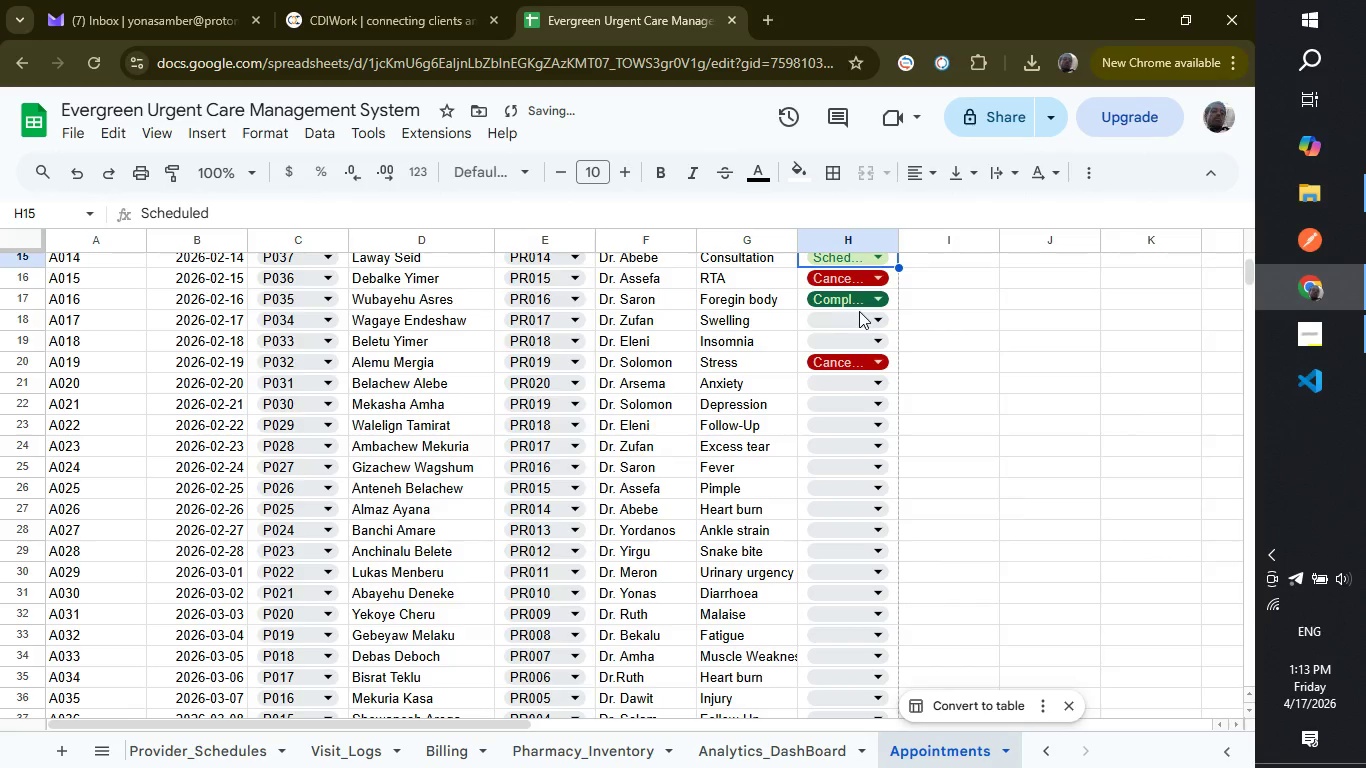 
left_click([859, 315])
 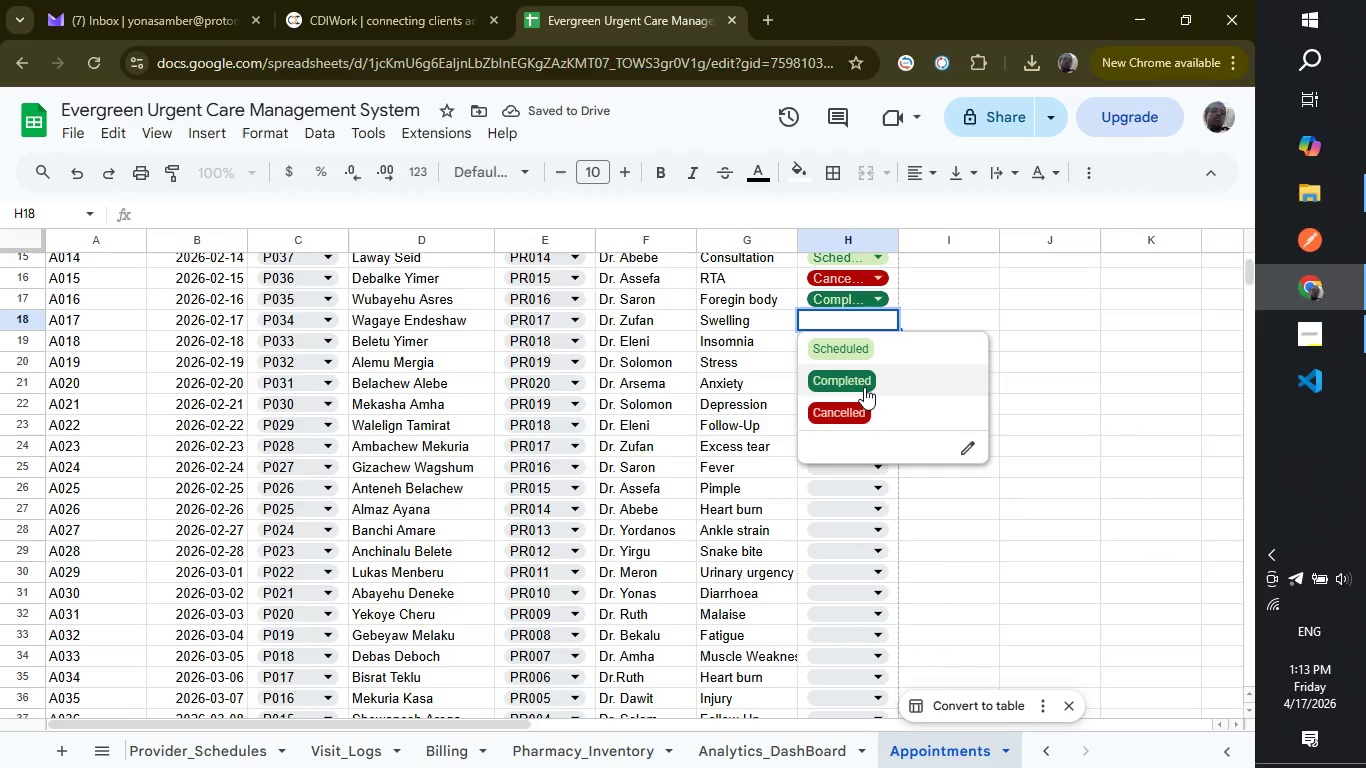 
left_click([864, 387])
 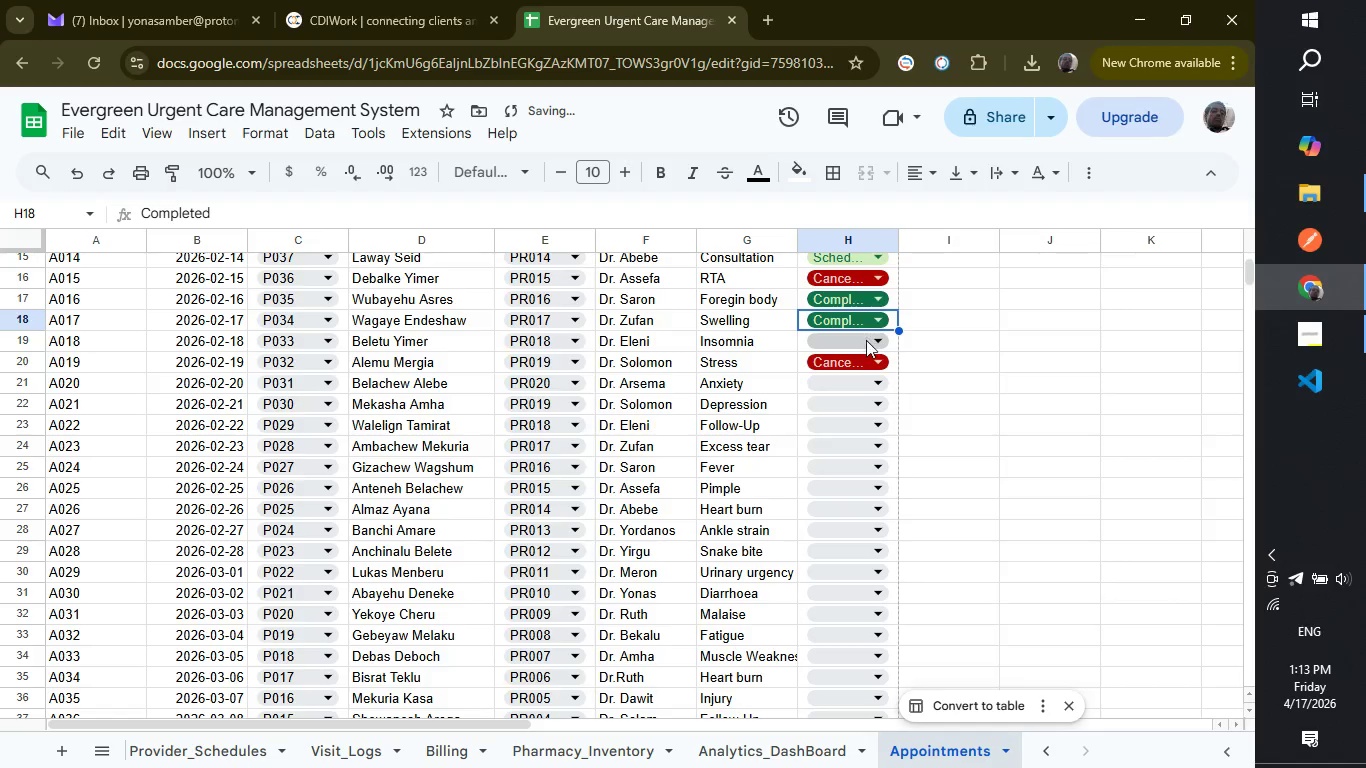 
left_click([866, 340])
 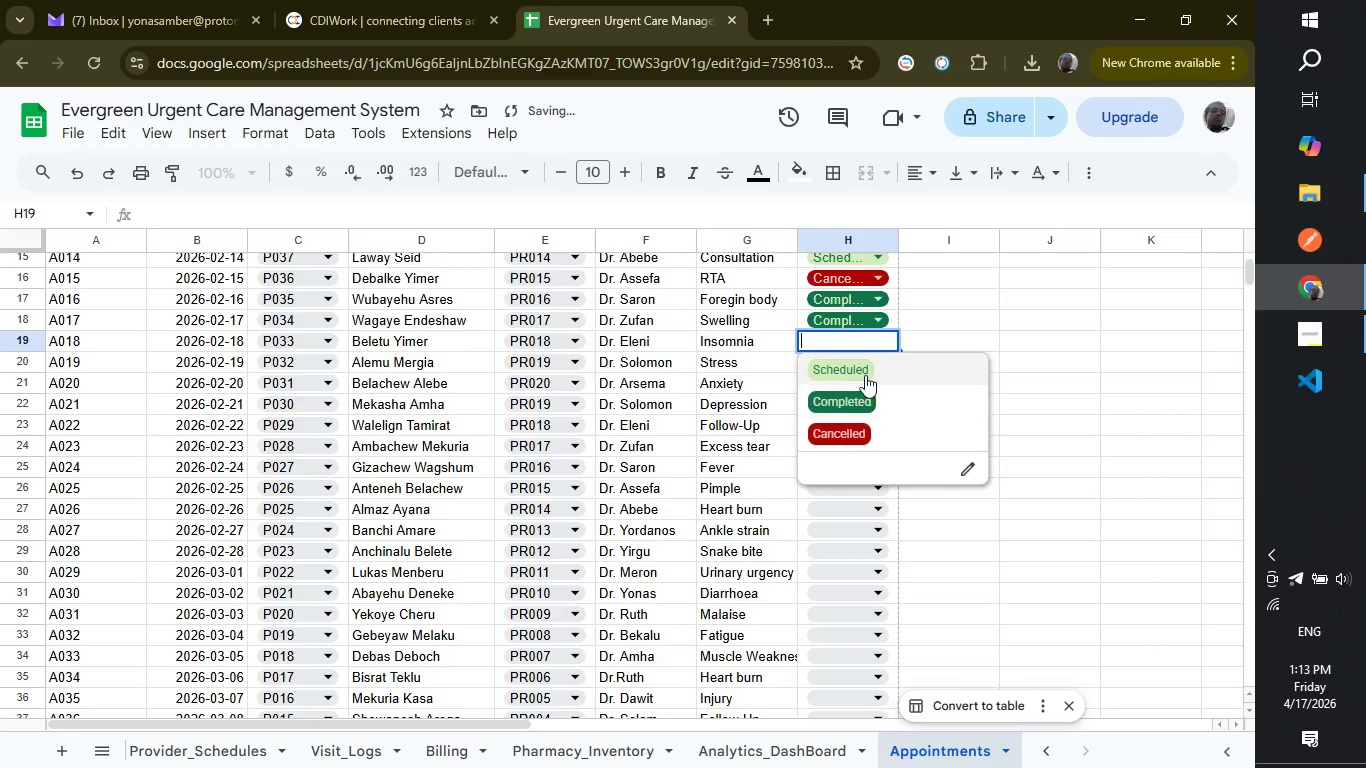 
left_click([865, 375])
 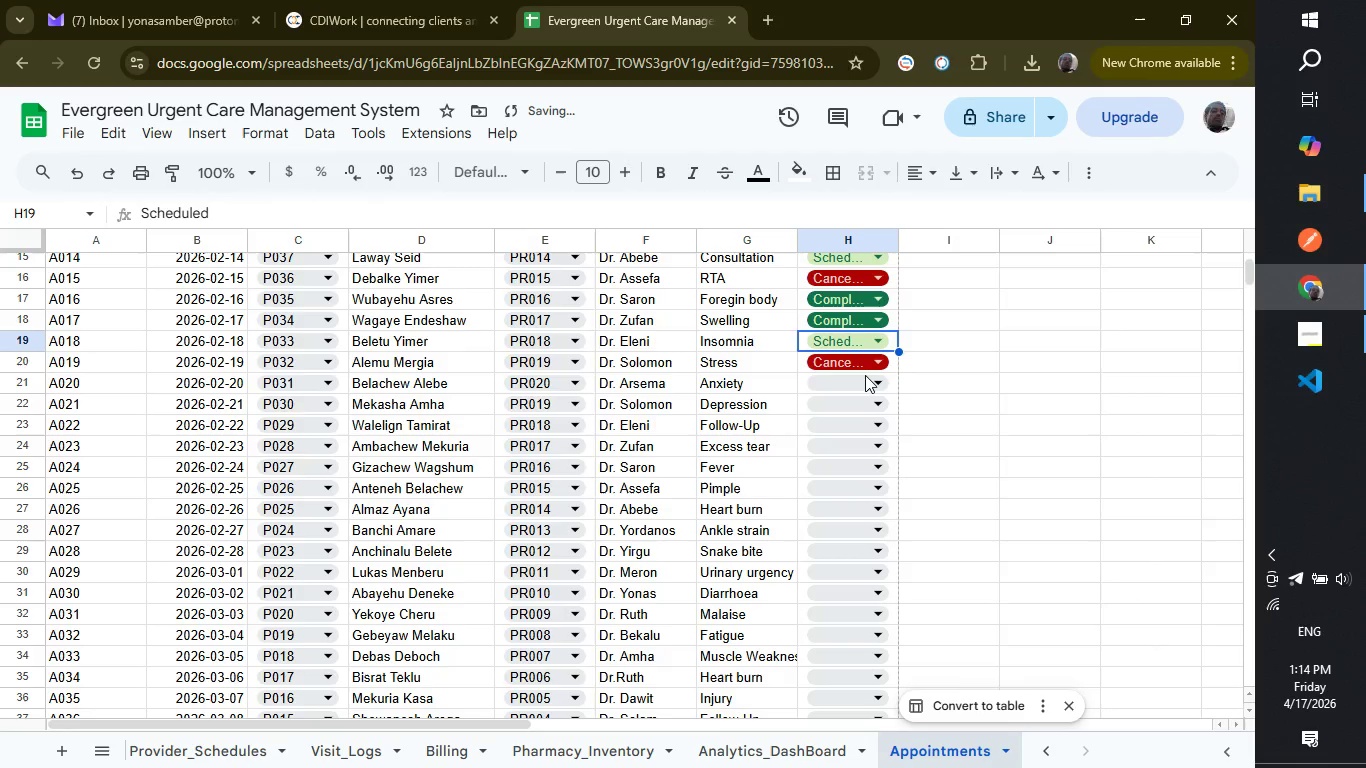 
left_click([865, 375])
 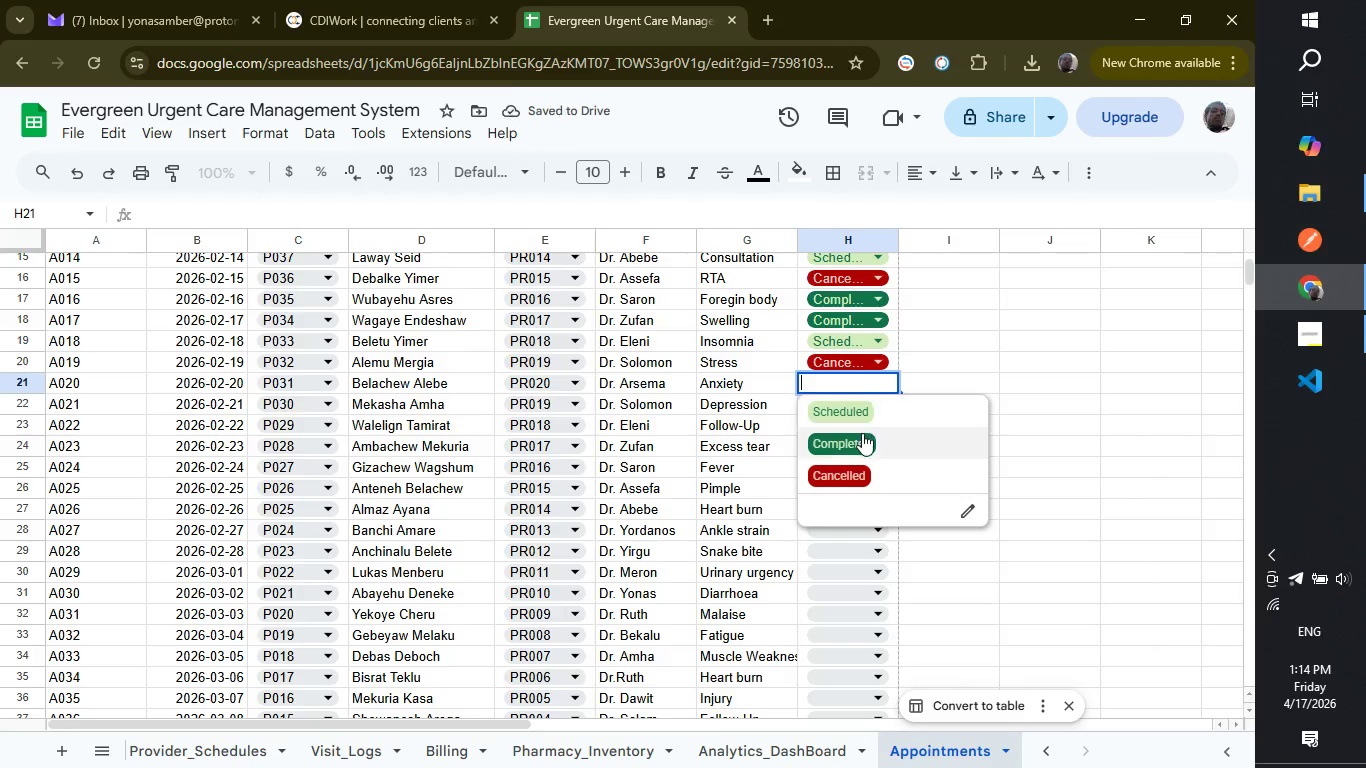 
left_click([862, 433])
 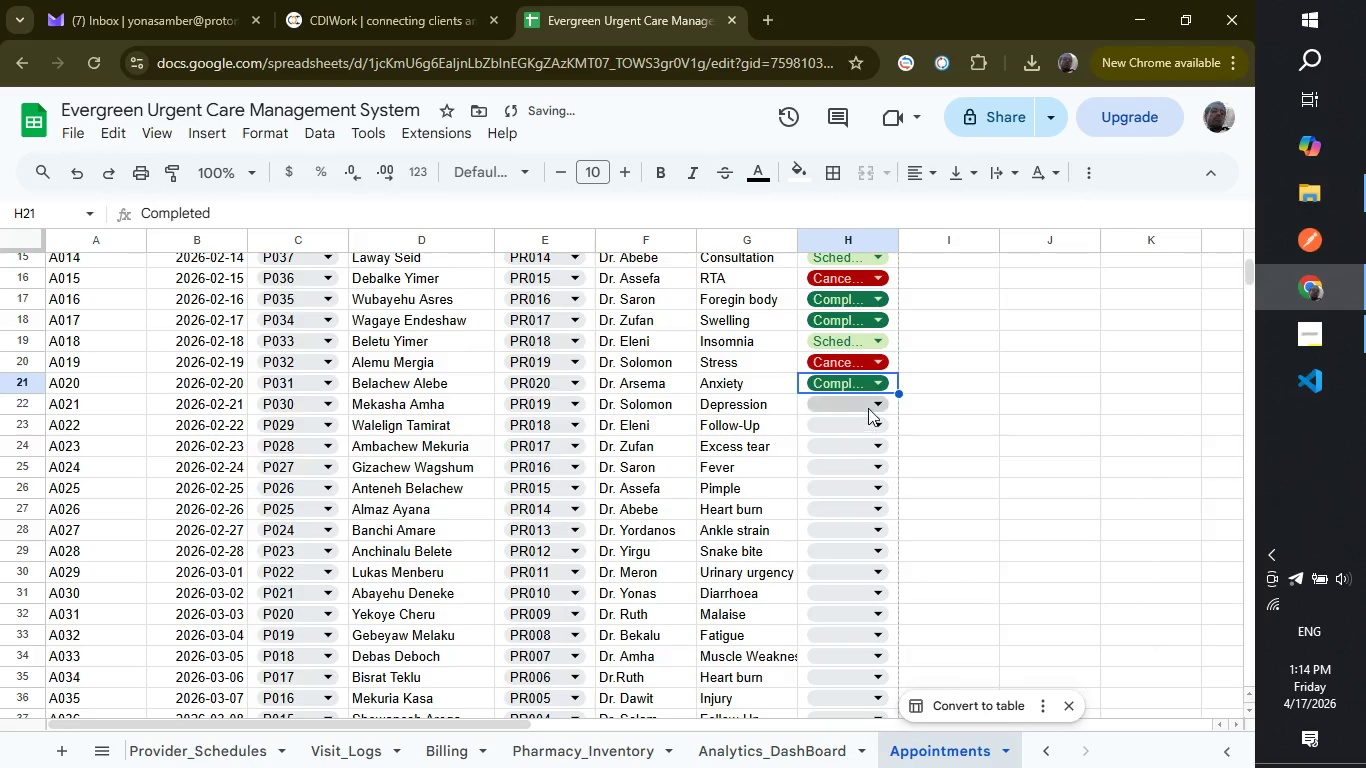 
left_click([868, 408])
 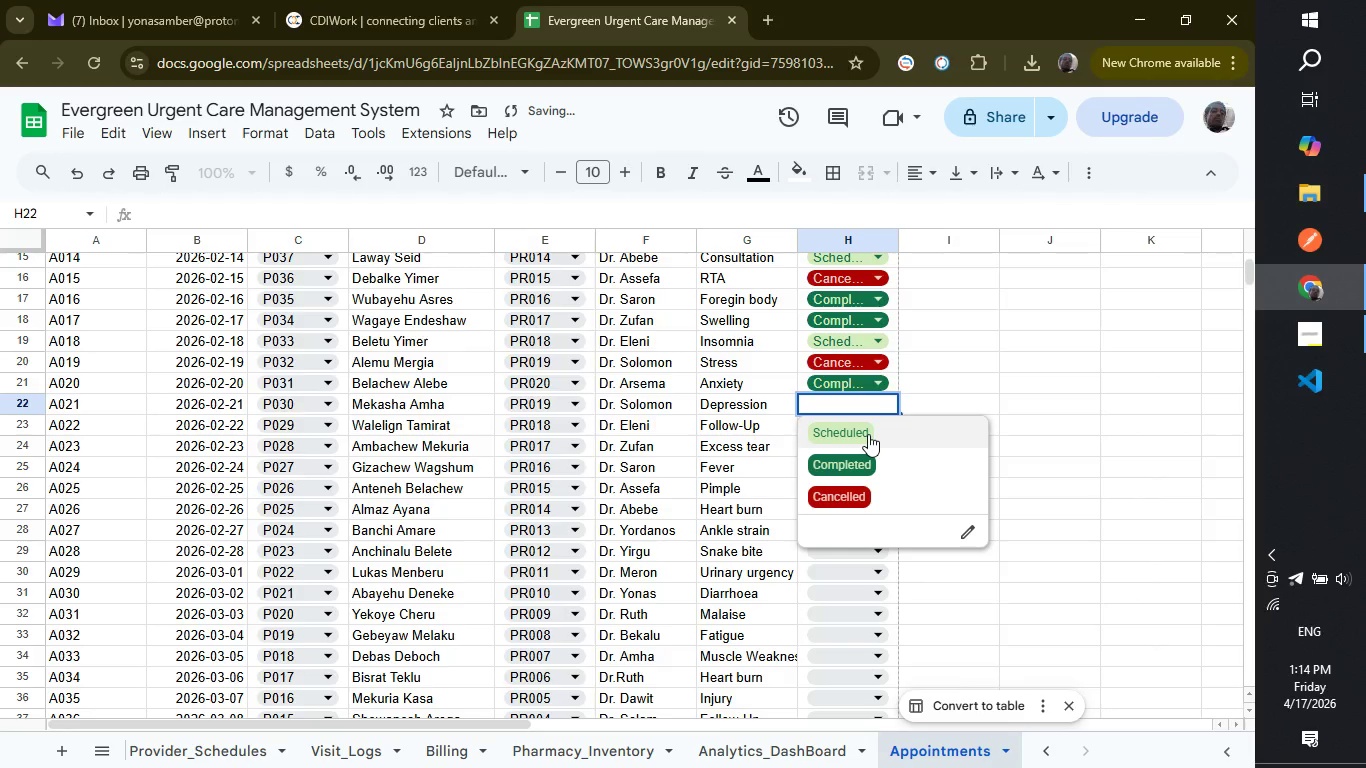 
left_click([868, 434])
 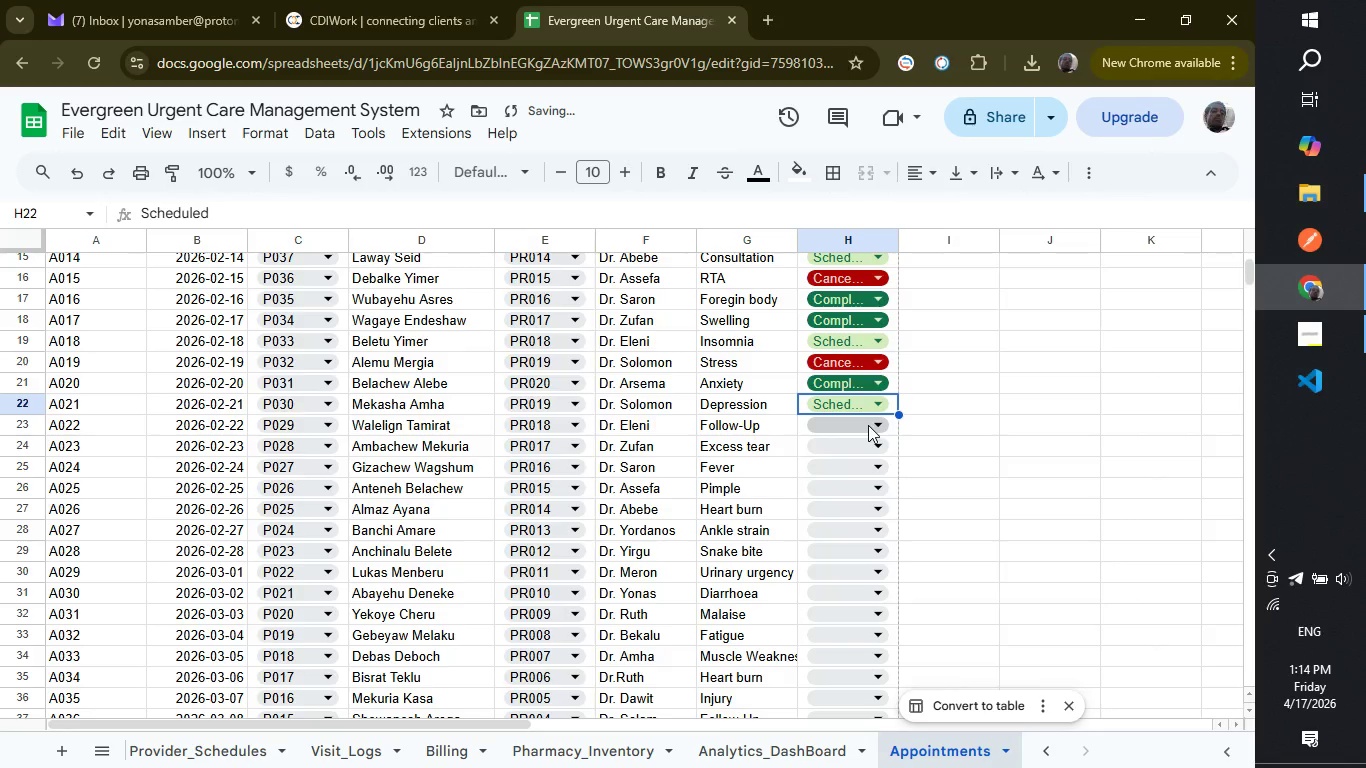 
left_click([868, 425])
 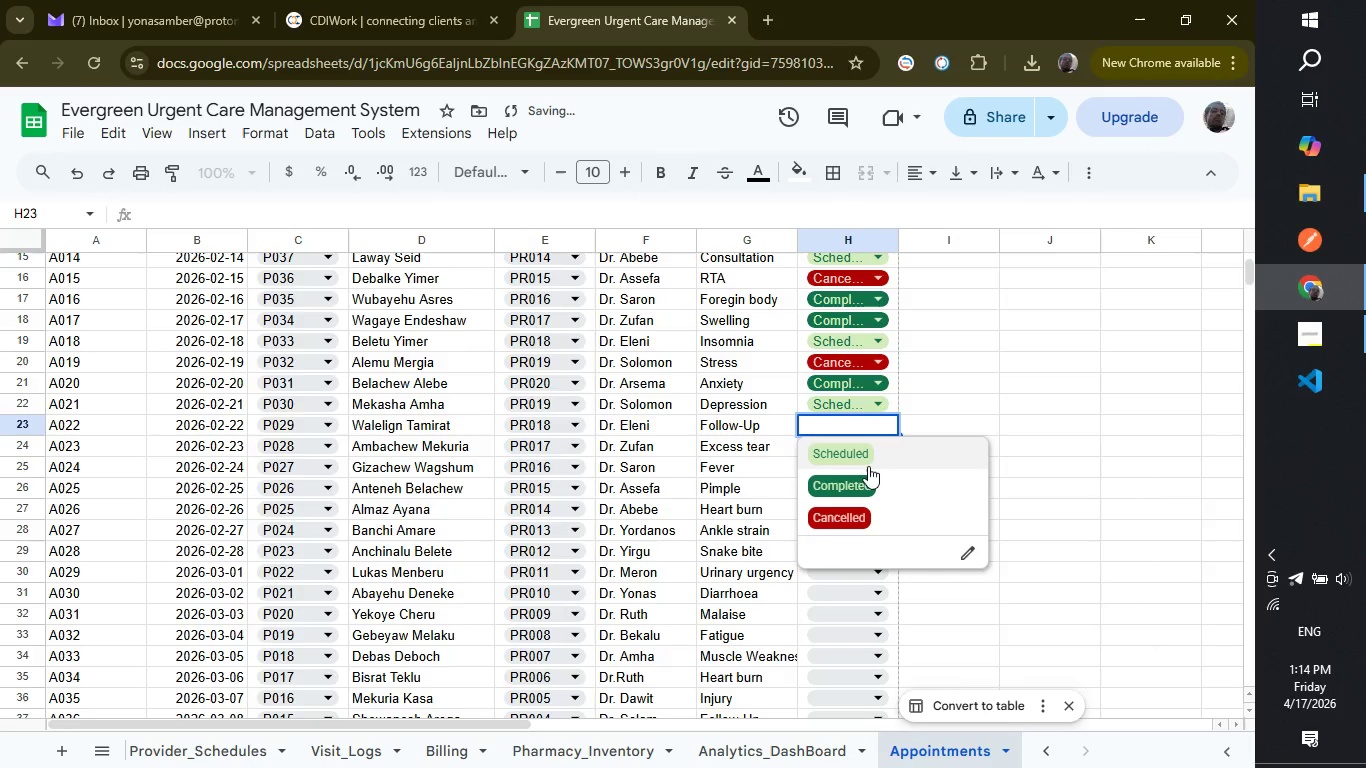 
left_click([868, 466])
 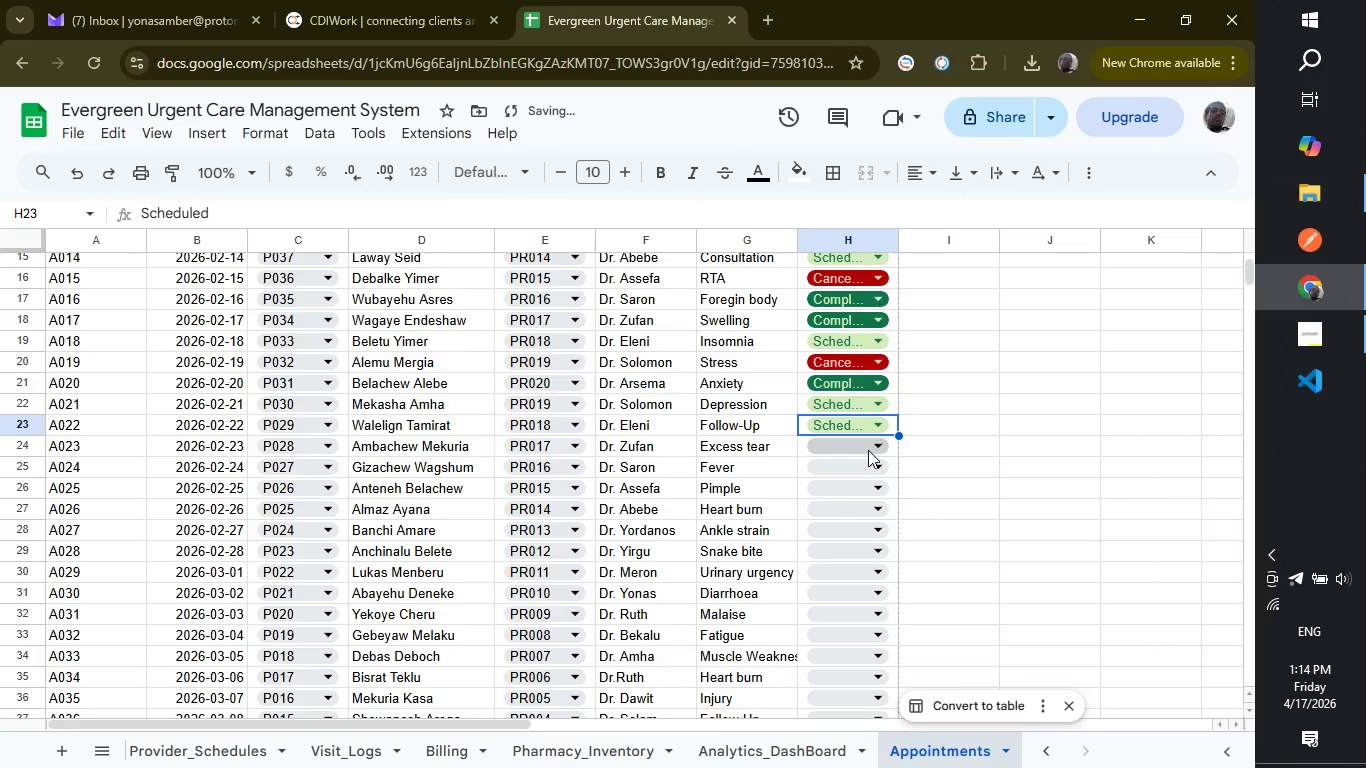 
left_click([868, 450])
 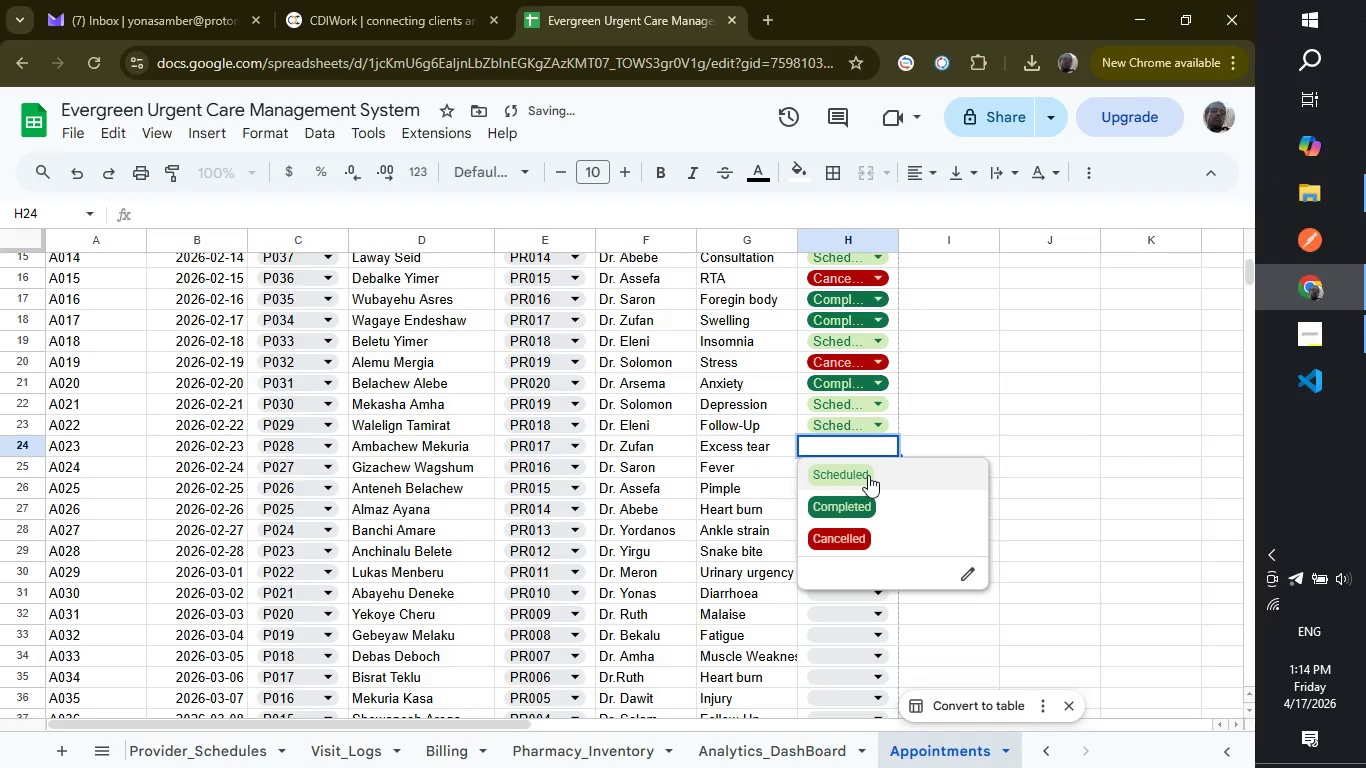 
left_click([868, 475])
 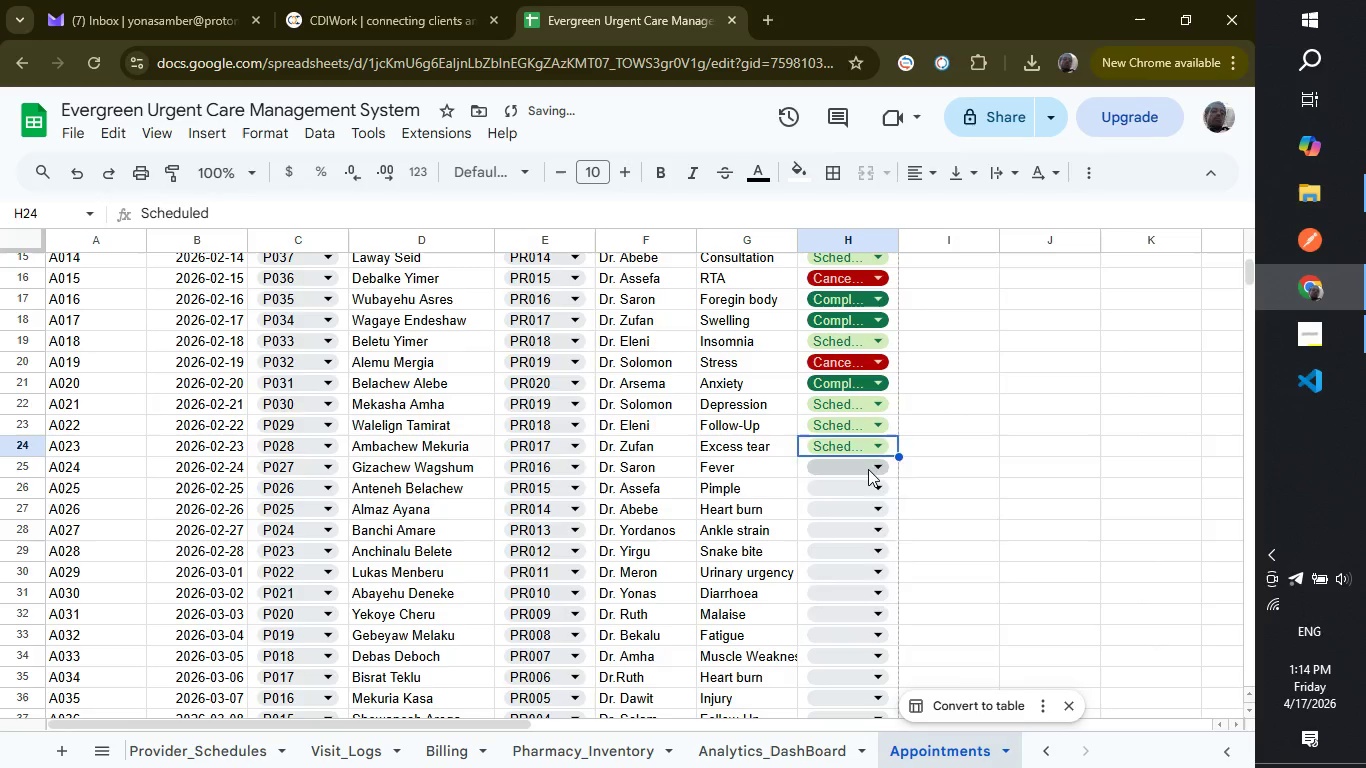 
left_click([868, 469])
 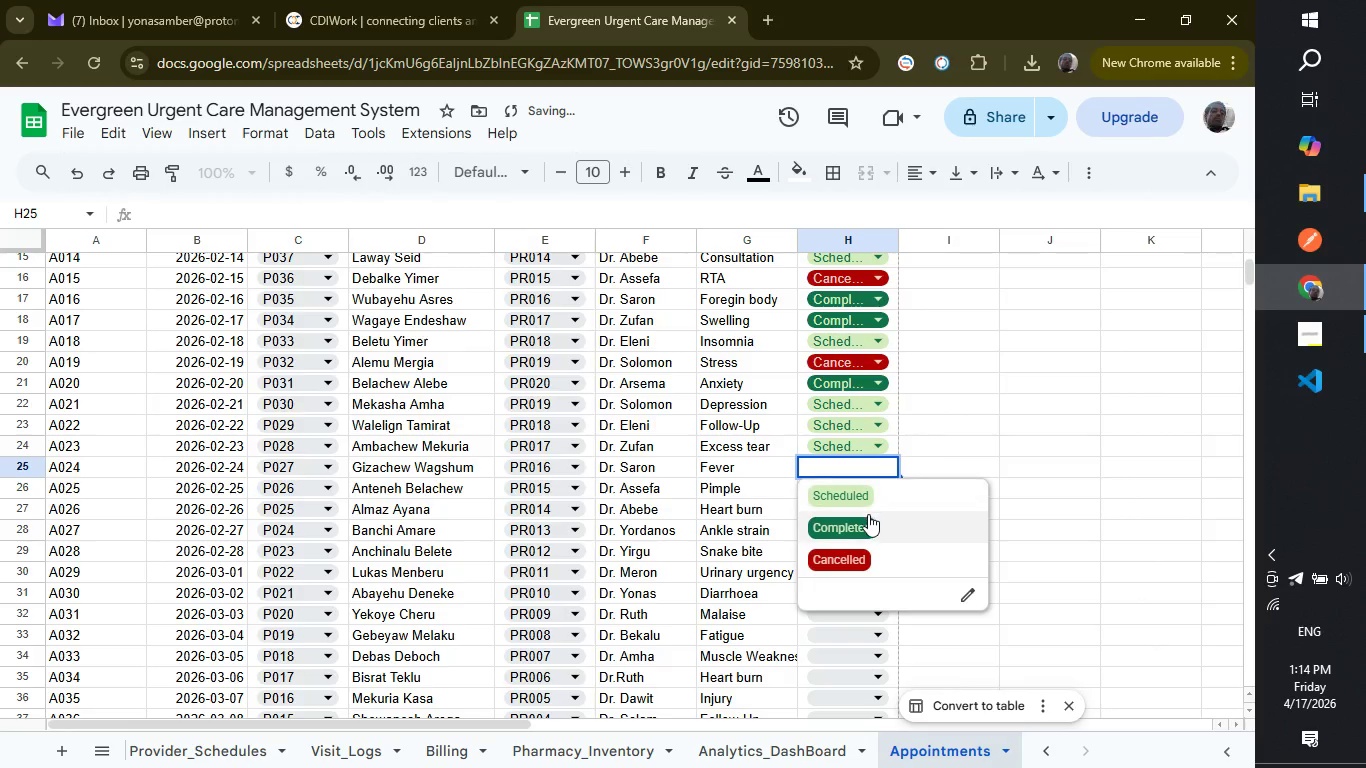 
left_click([868, 514])
 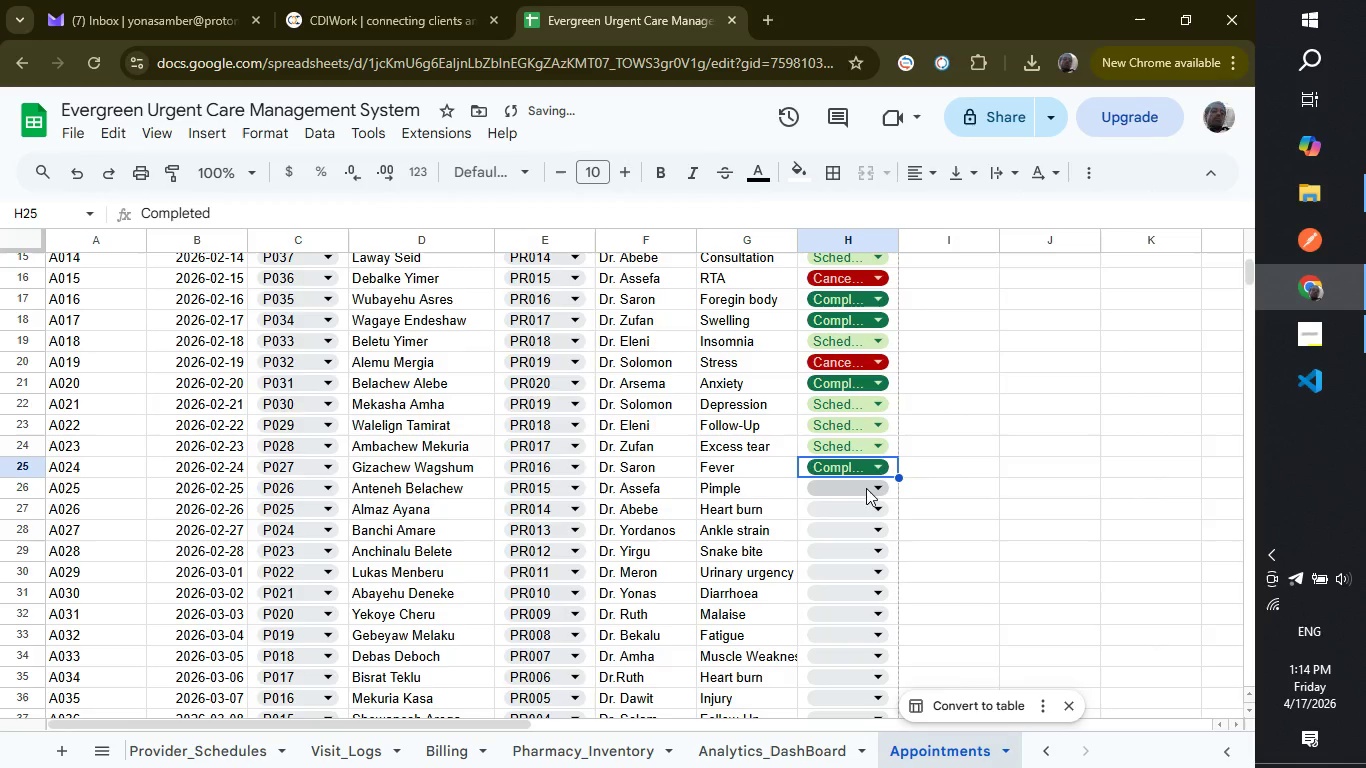 
left_click([866, 488])
 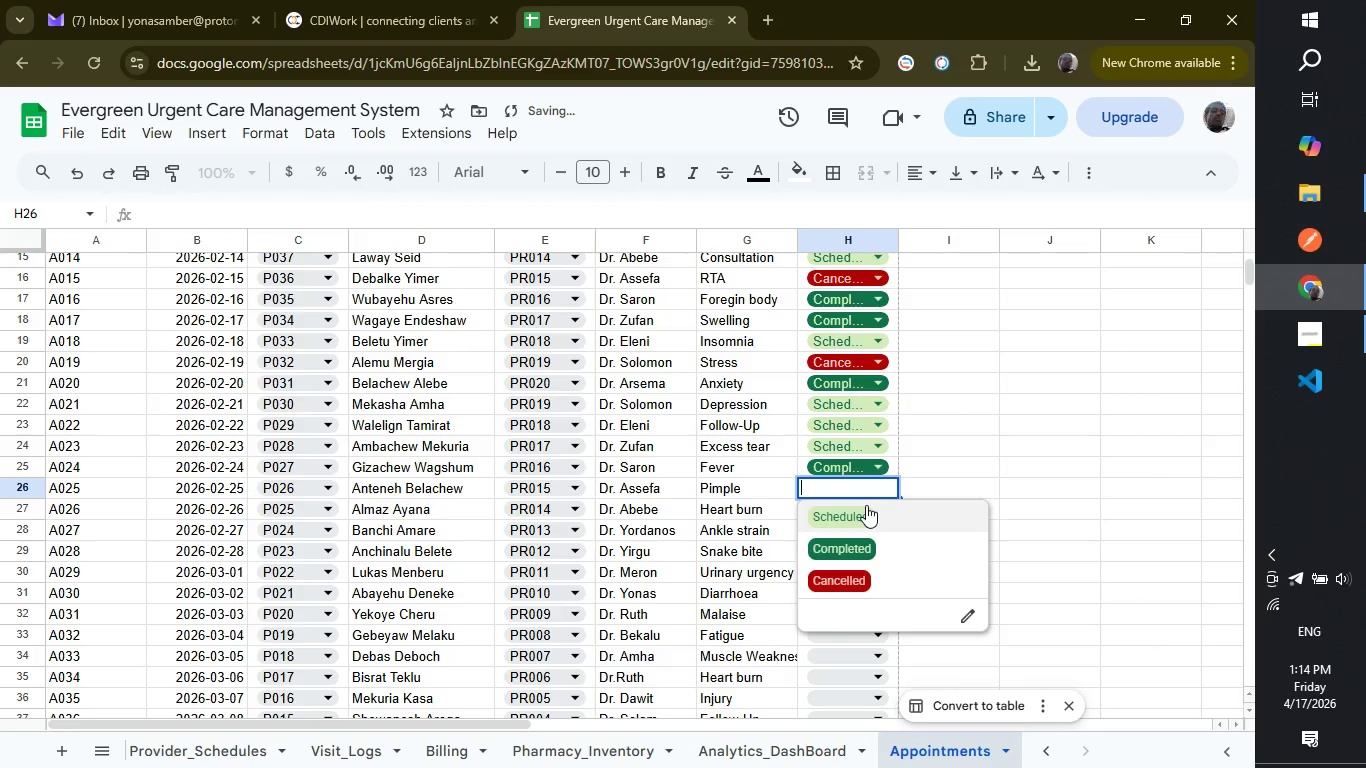 
left_click([866, 505])
 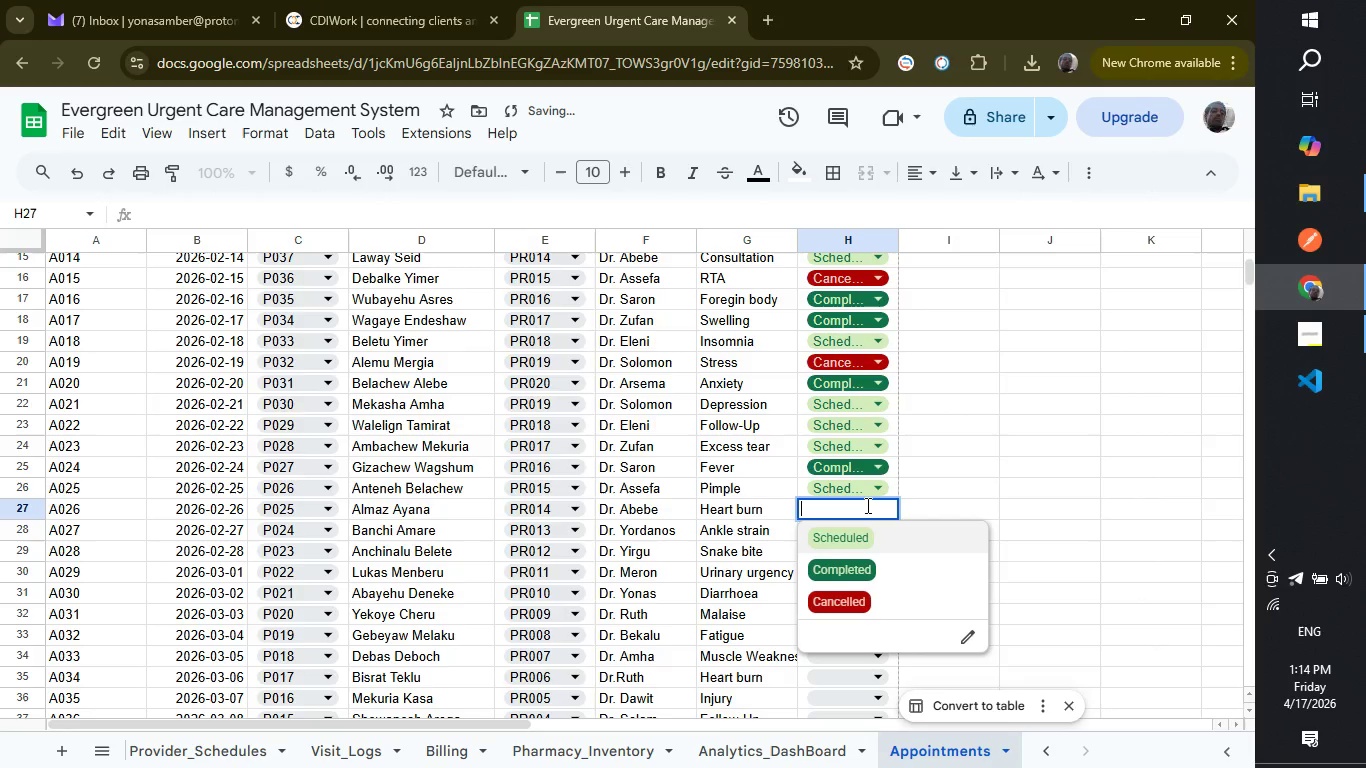 
left_click([866, 505])
 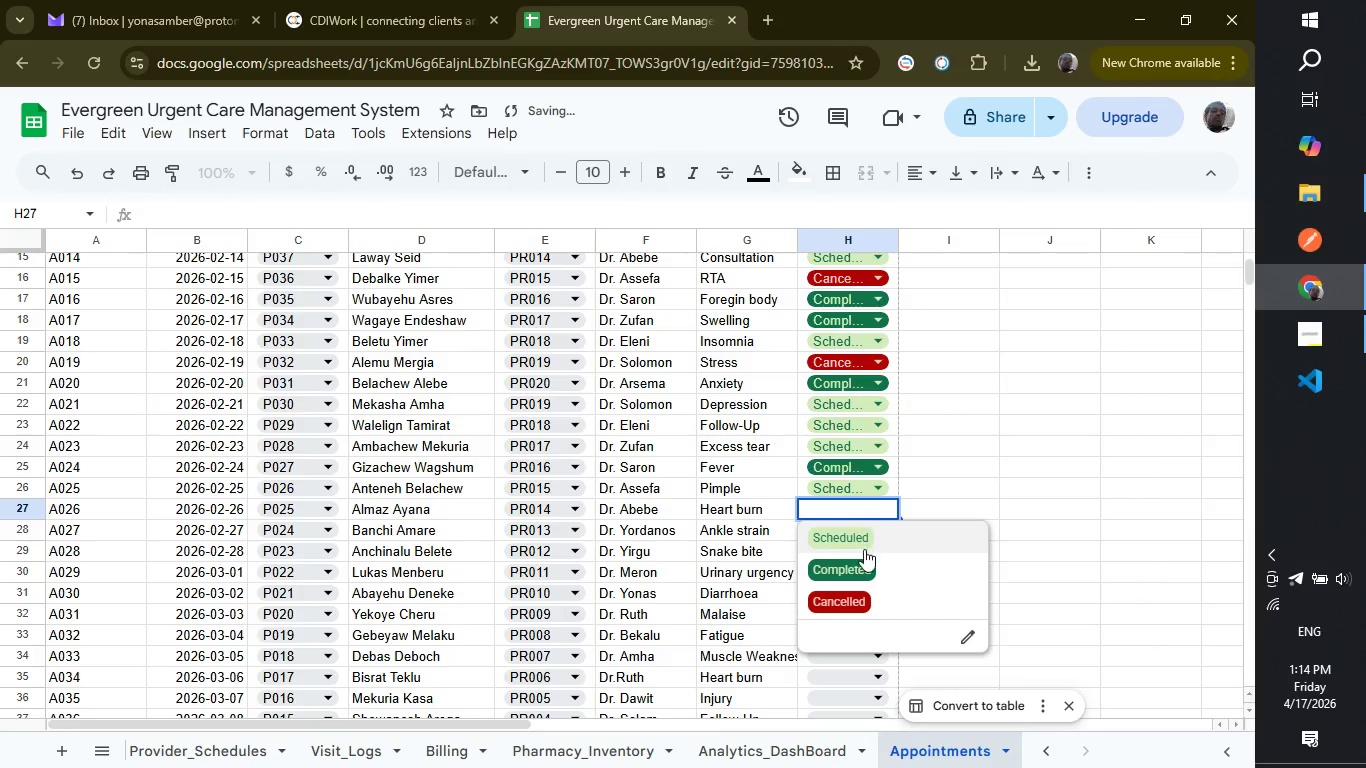 
left_click([864, 555])
 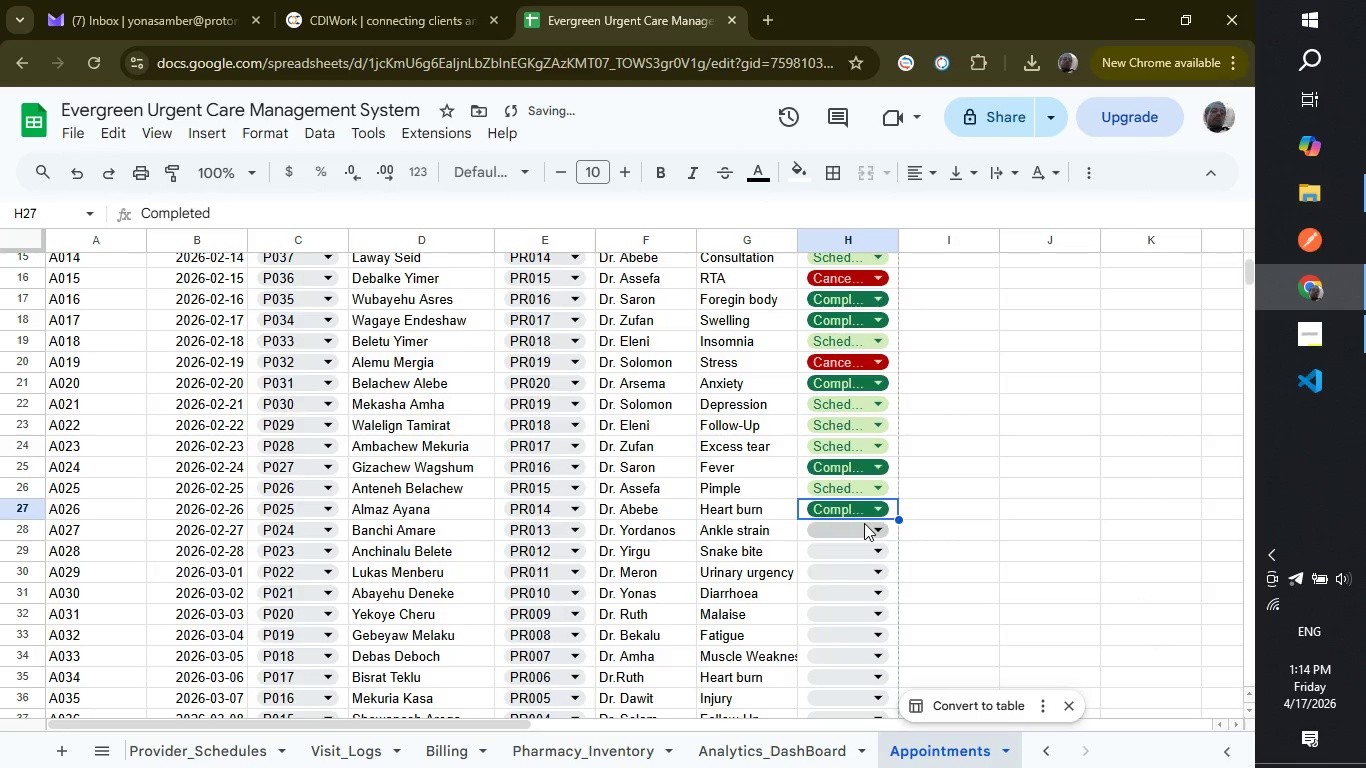 
left_click([864, 523])
 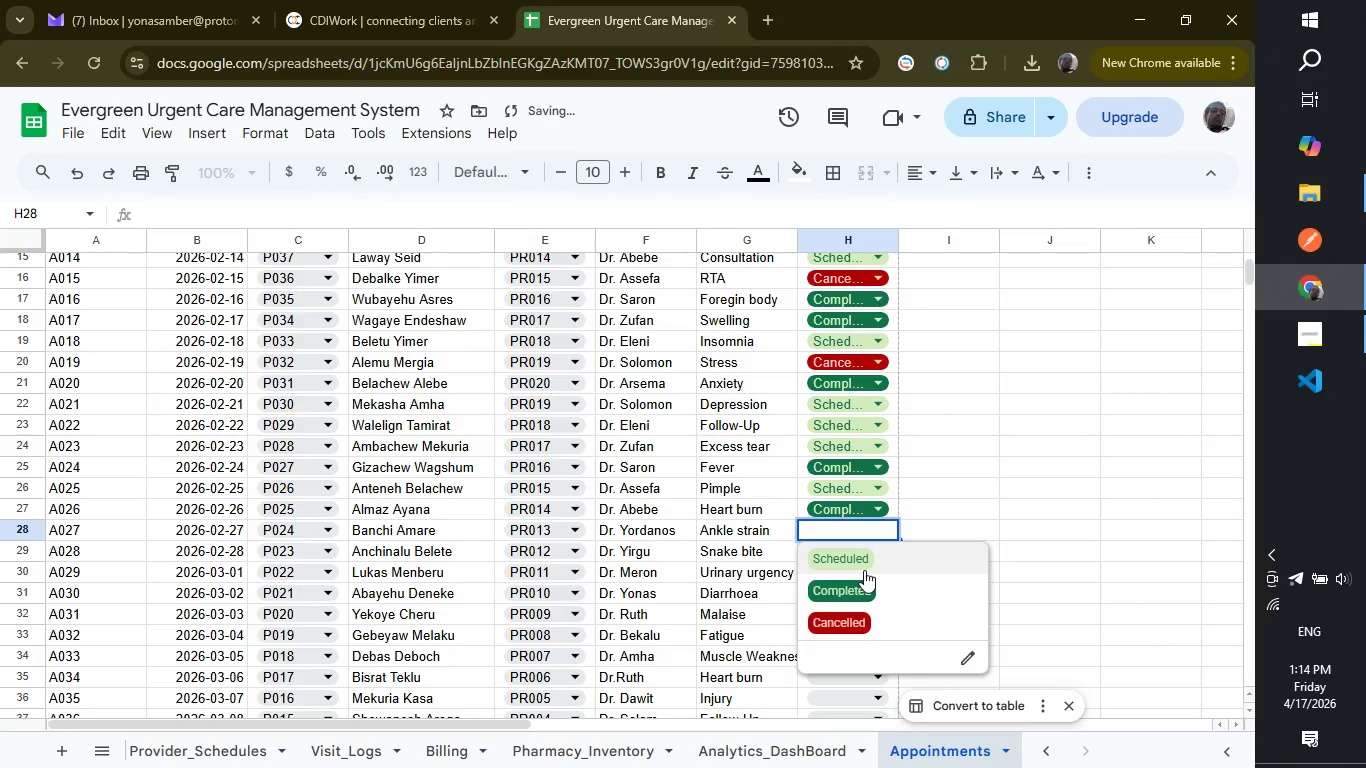 
left_click([864, 570])
 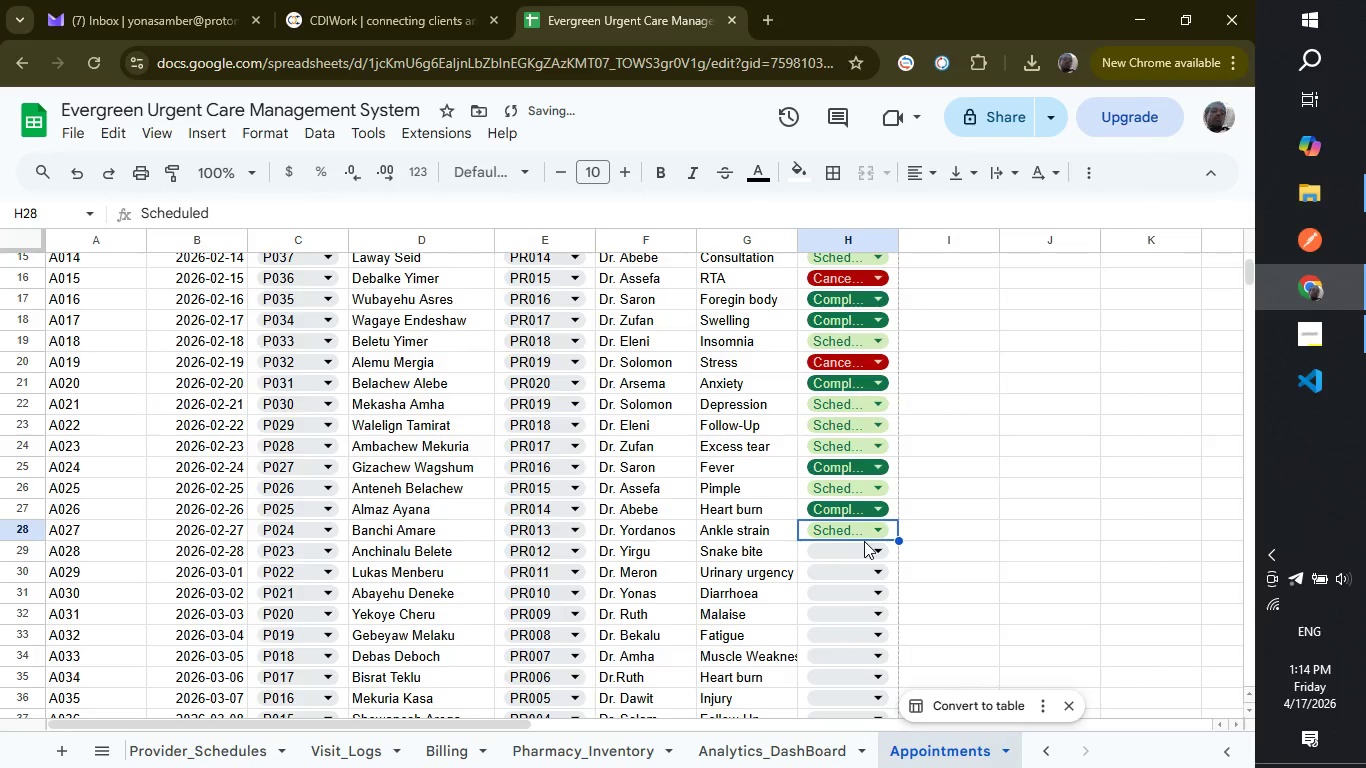 
left_click([864, 541])
 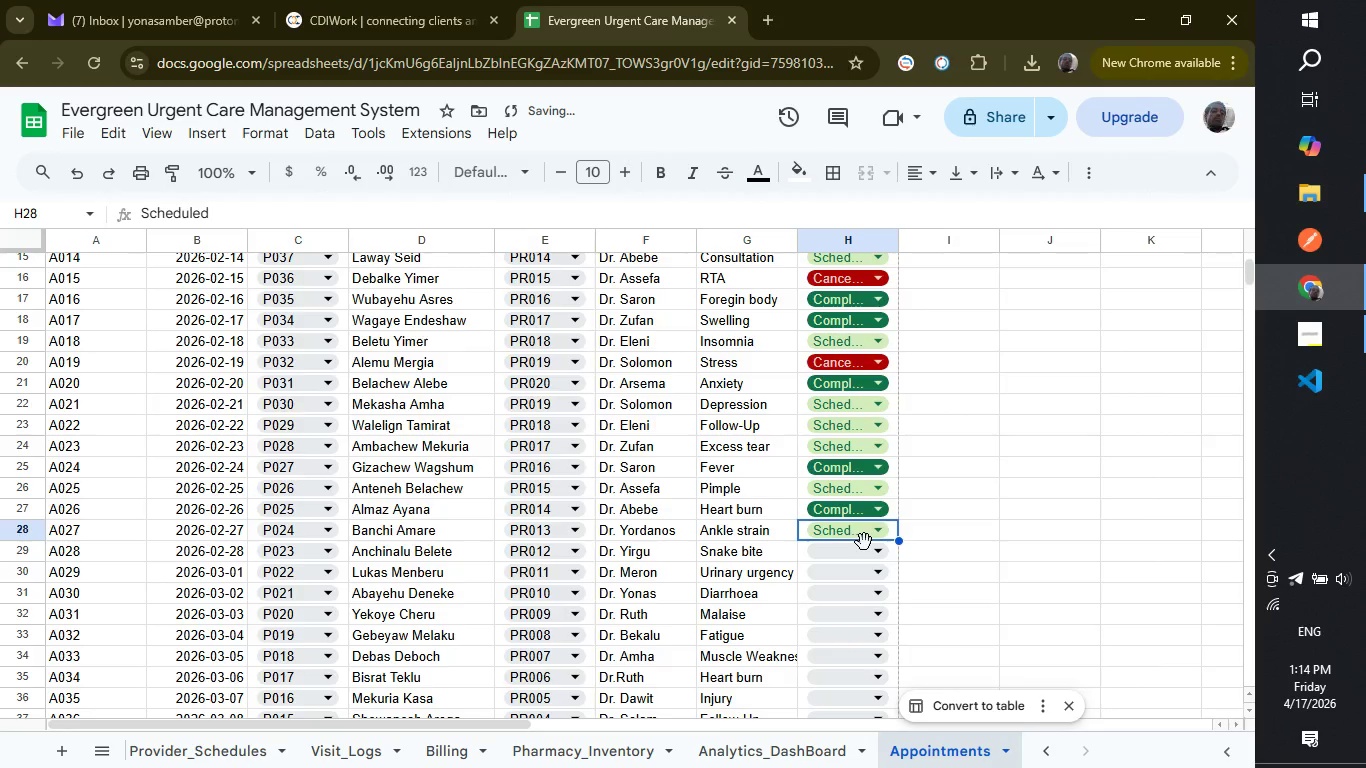 
left_click([864, 542])
 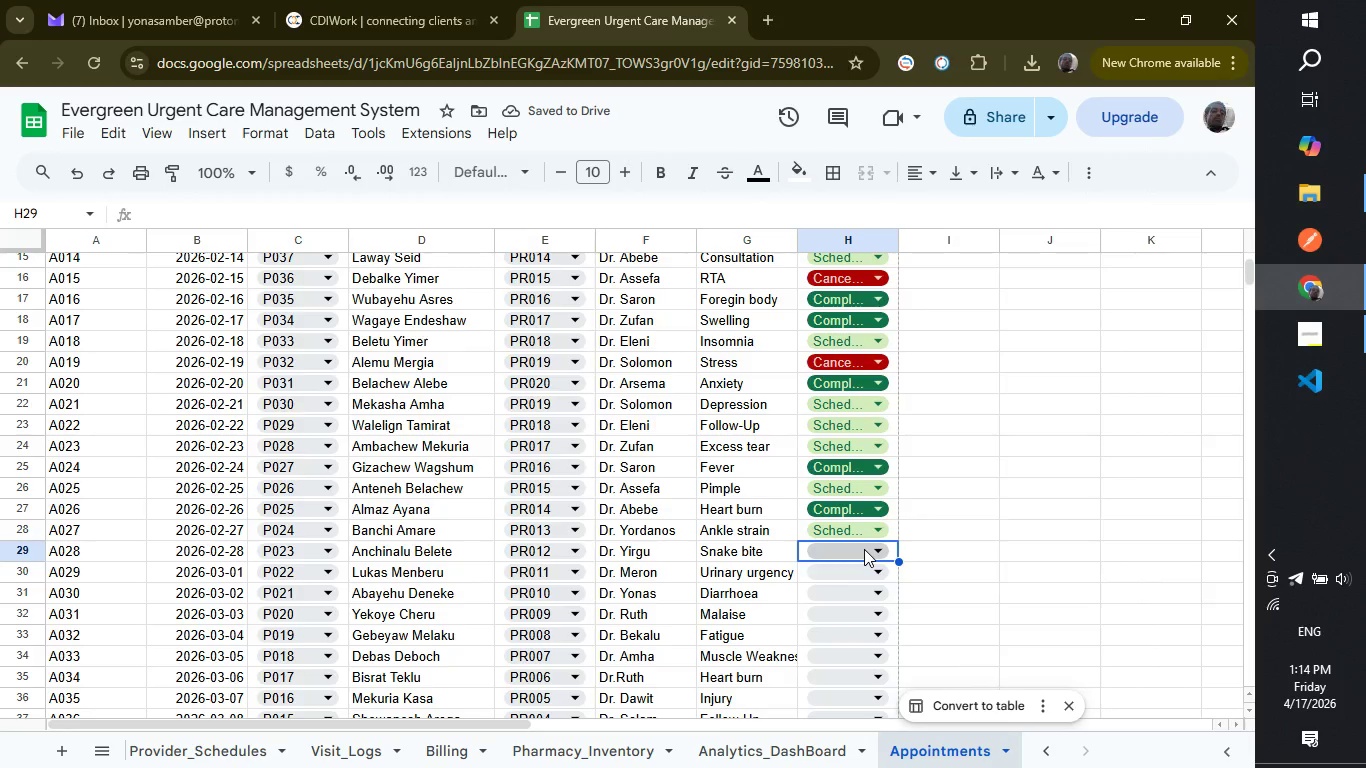 
left_click([864, 549])
 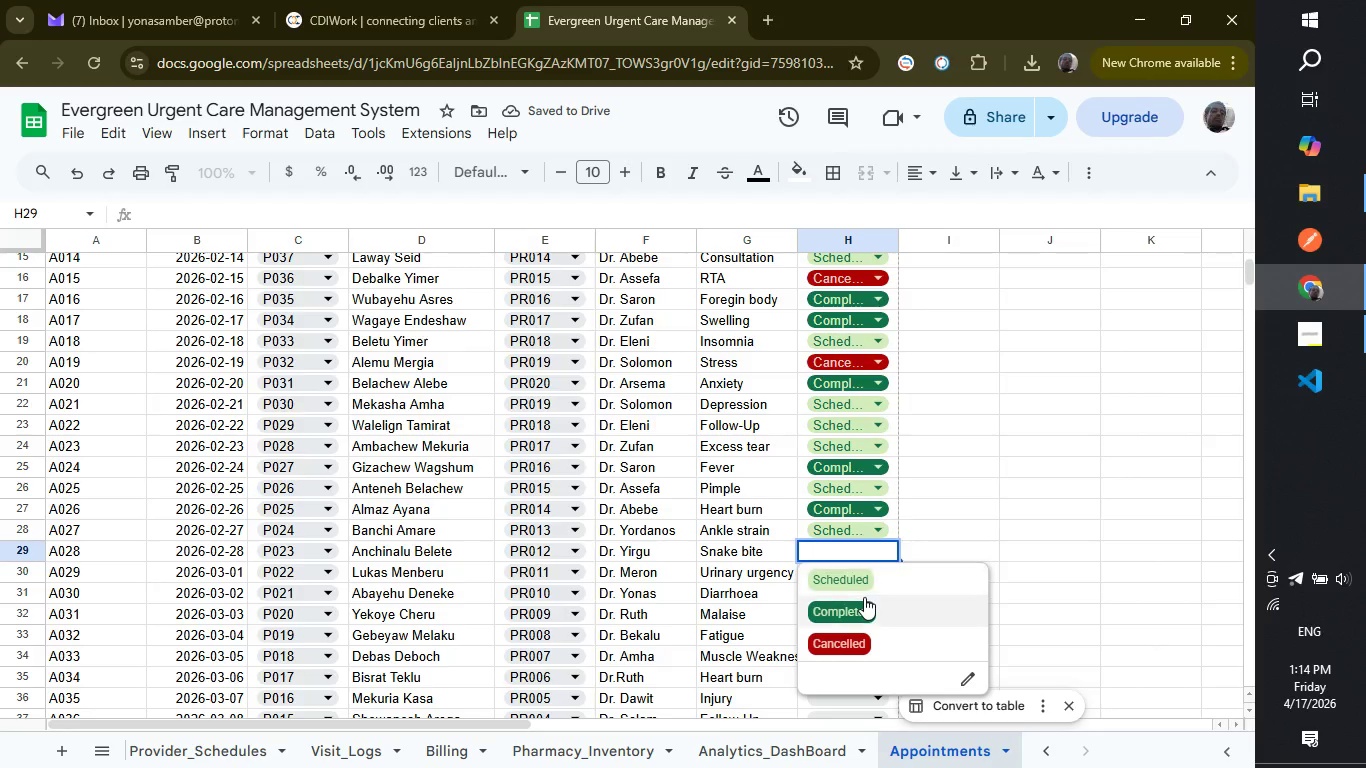 
left_click([864, 597])
 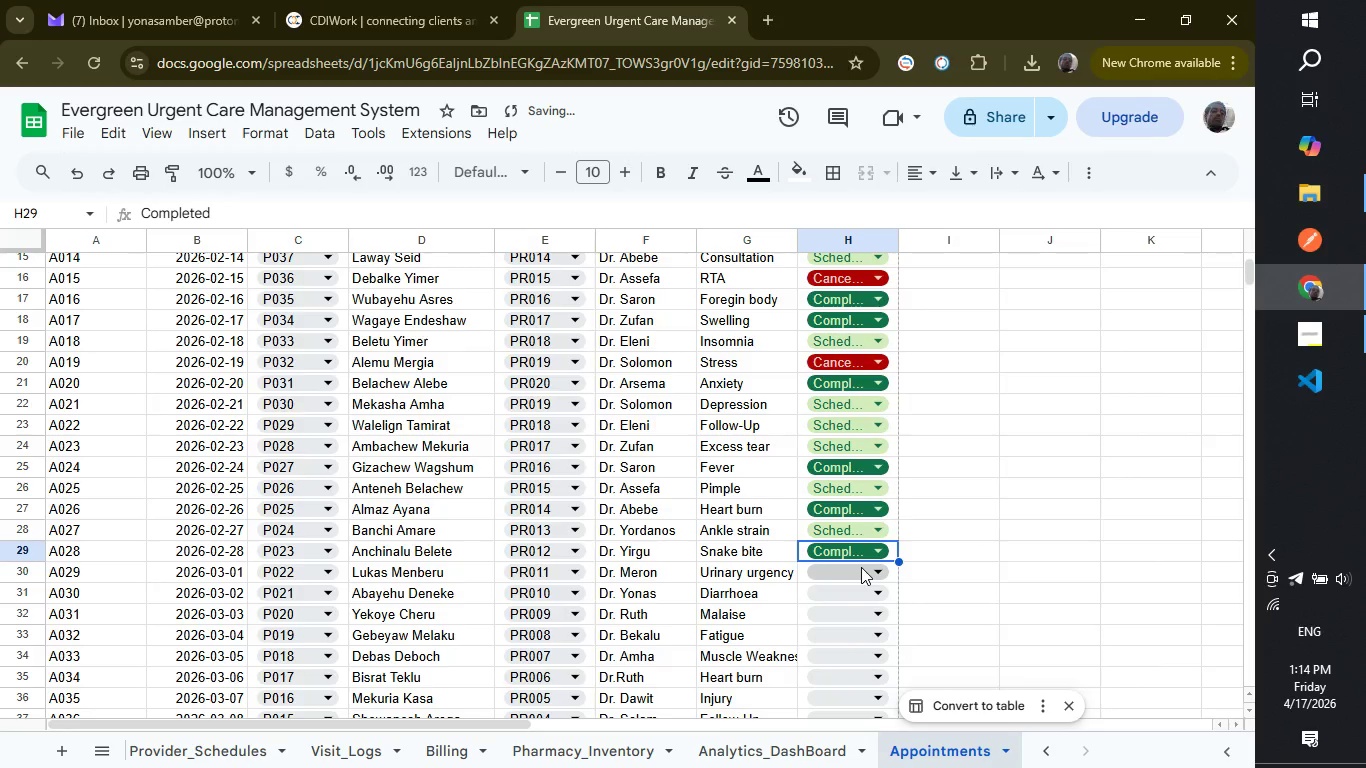 
left_click([861, 567])
 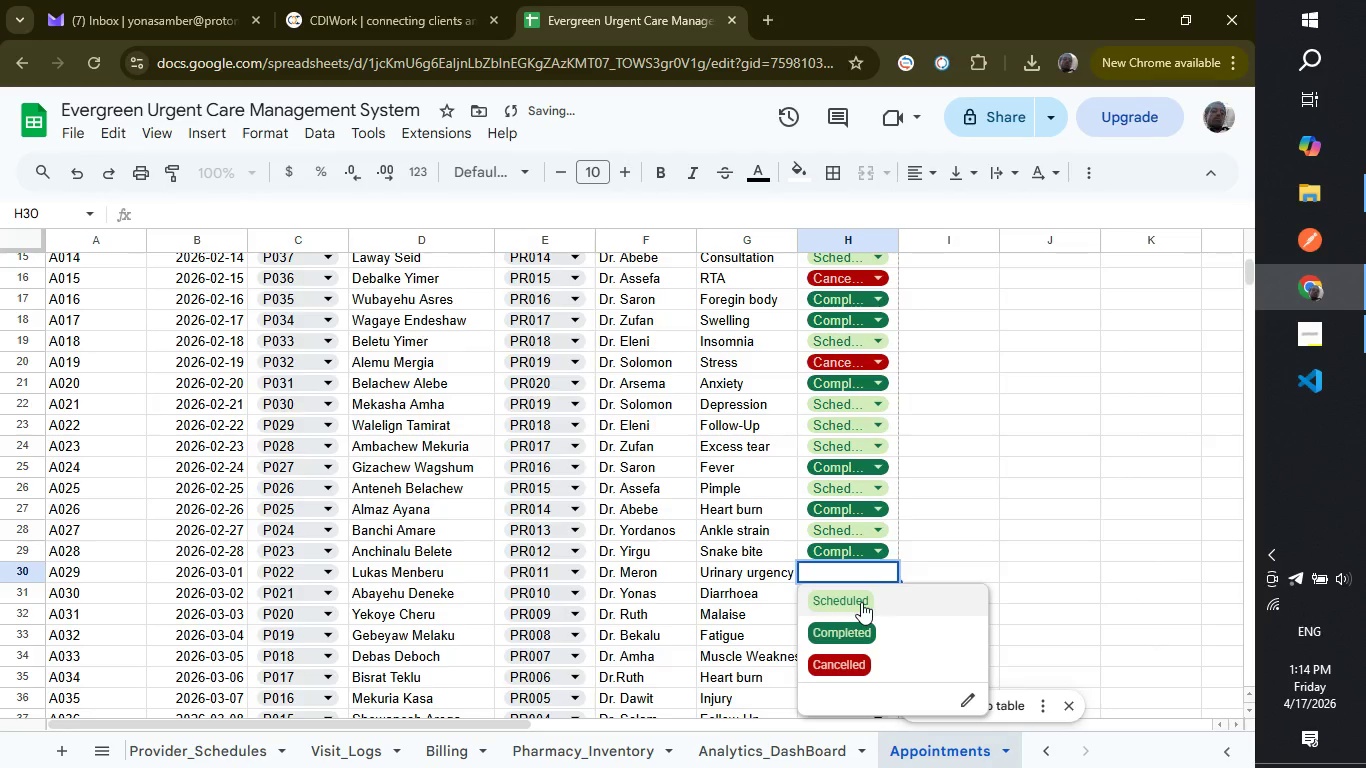 
left_click([861, 602])
 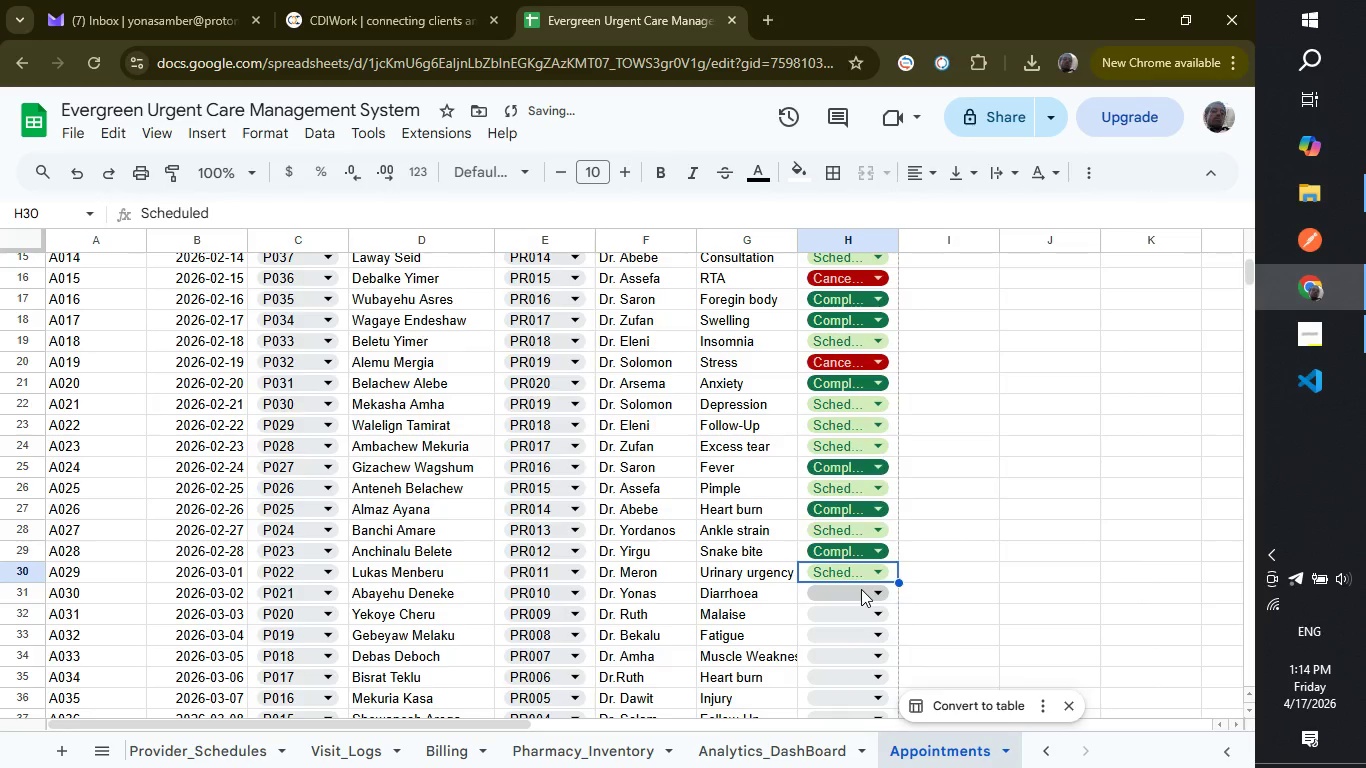 
left_click([861, 589])
 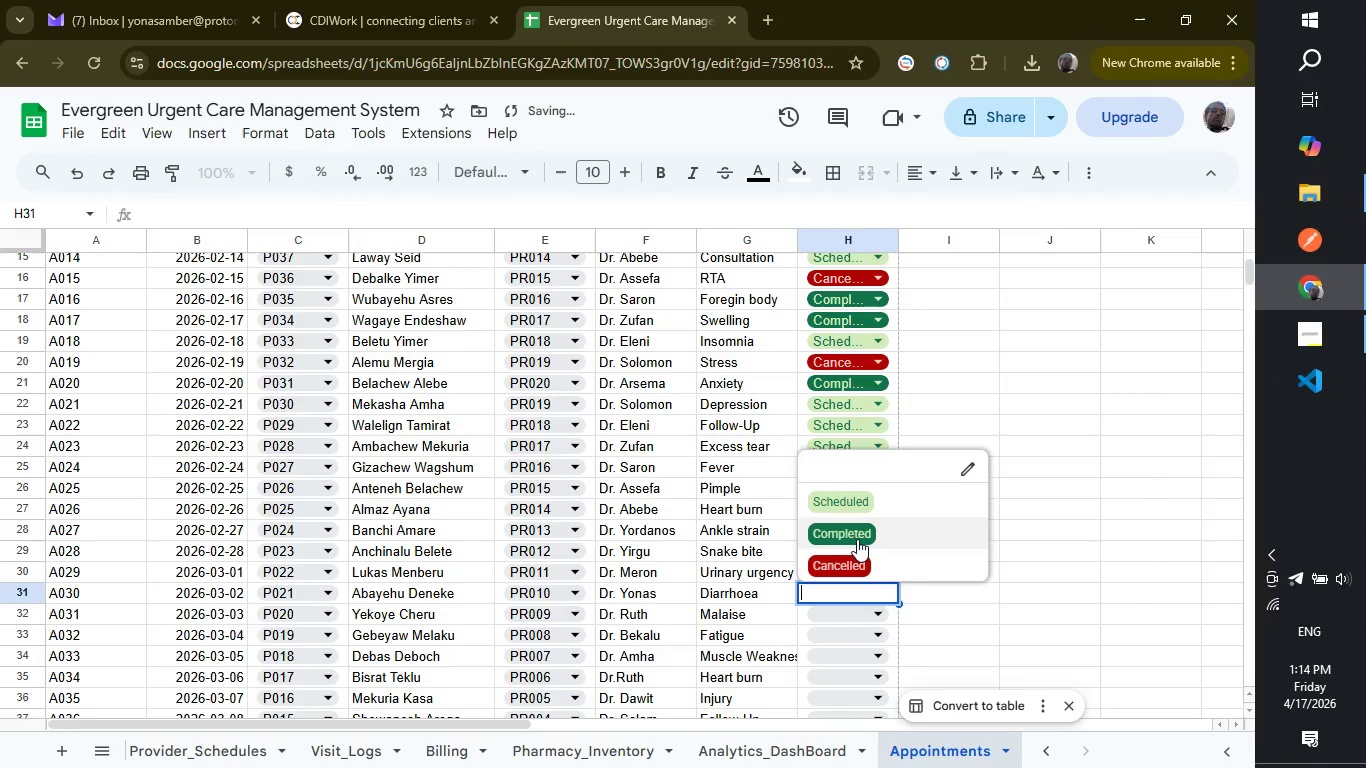 
left_click([857, 539])
 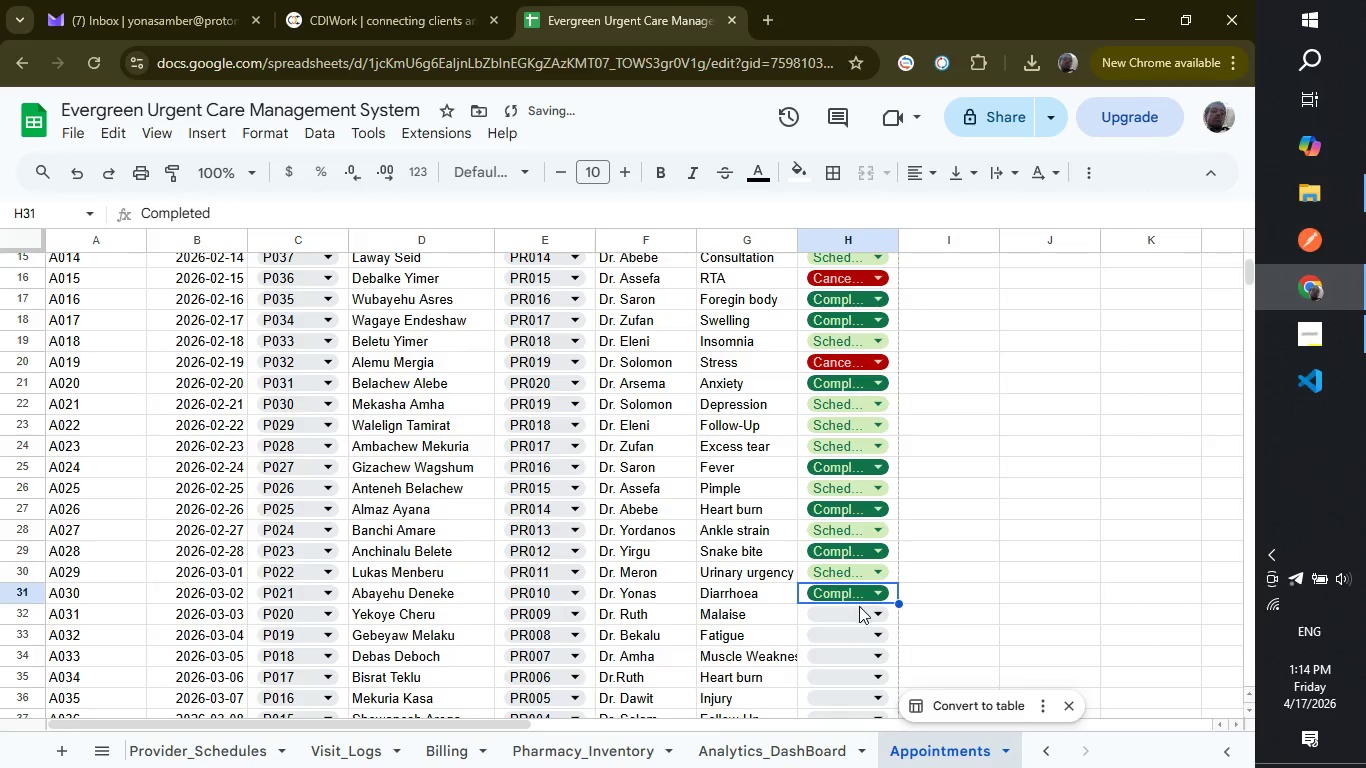 
left_click([859, 609])
 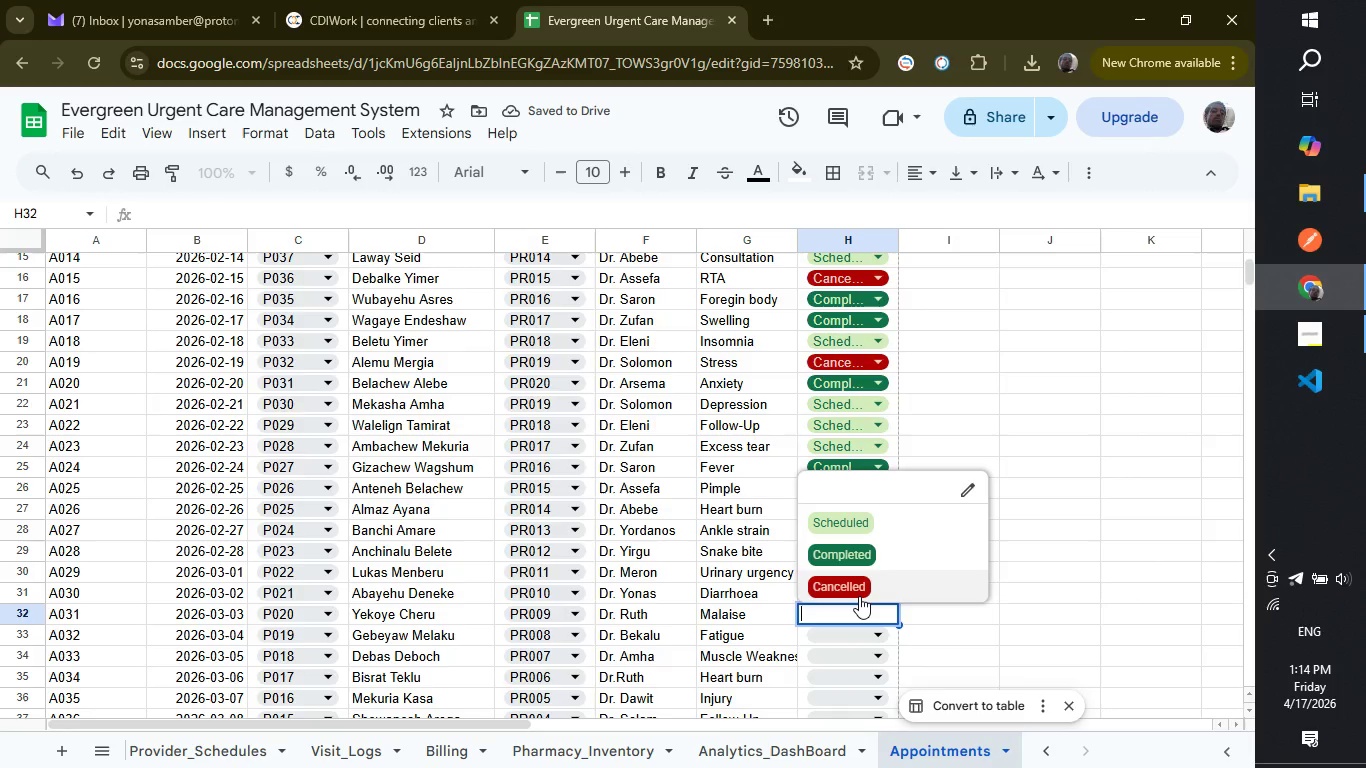 
left_click([859, 596])
 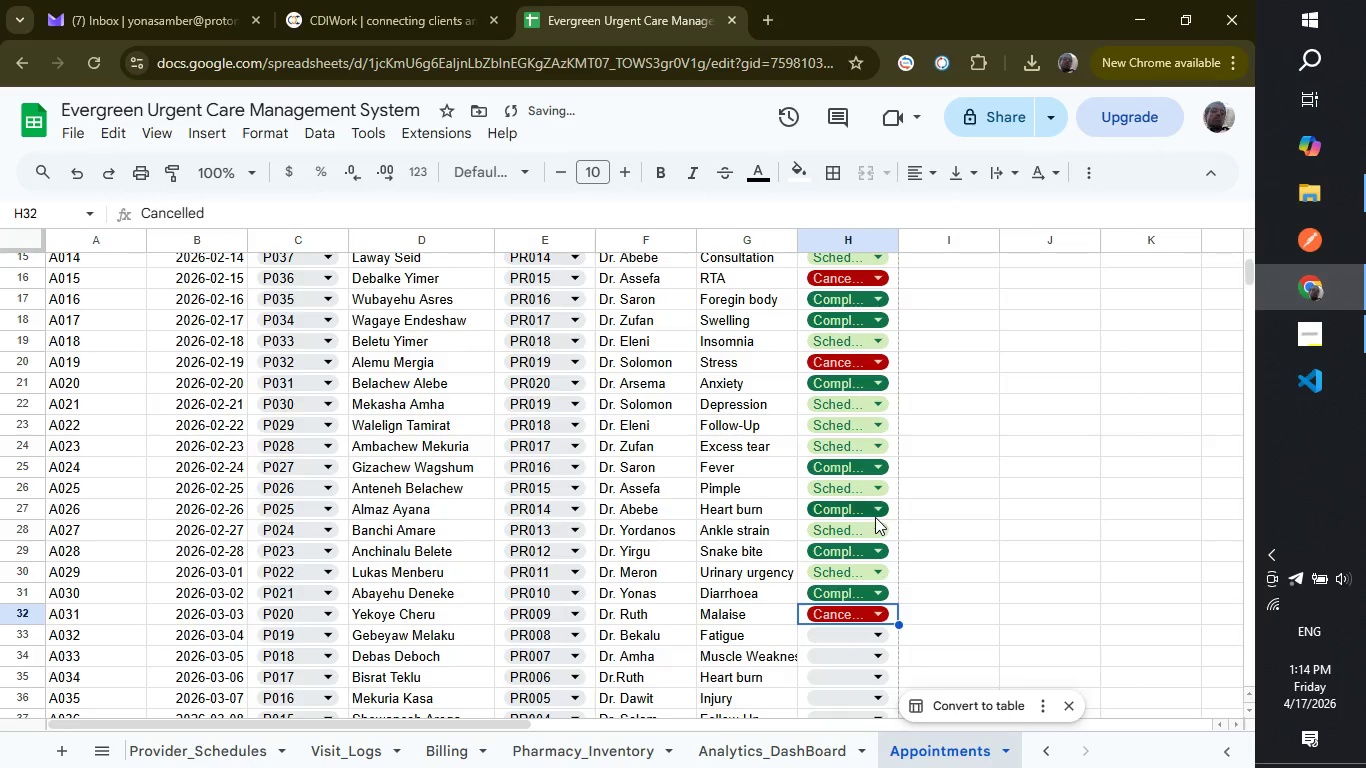 
scroll: coordinate [875, 517], scroll_direction: down, amount: 2.0
 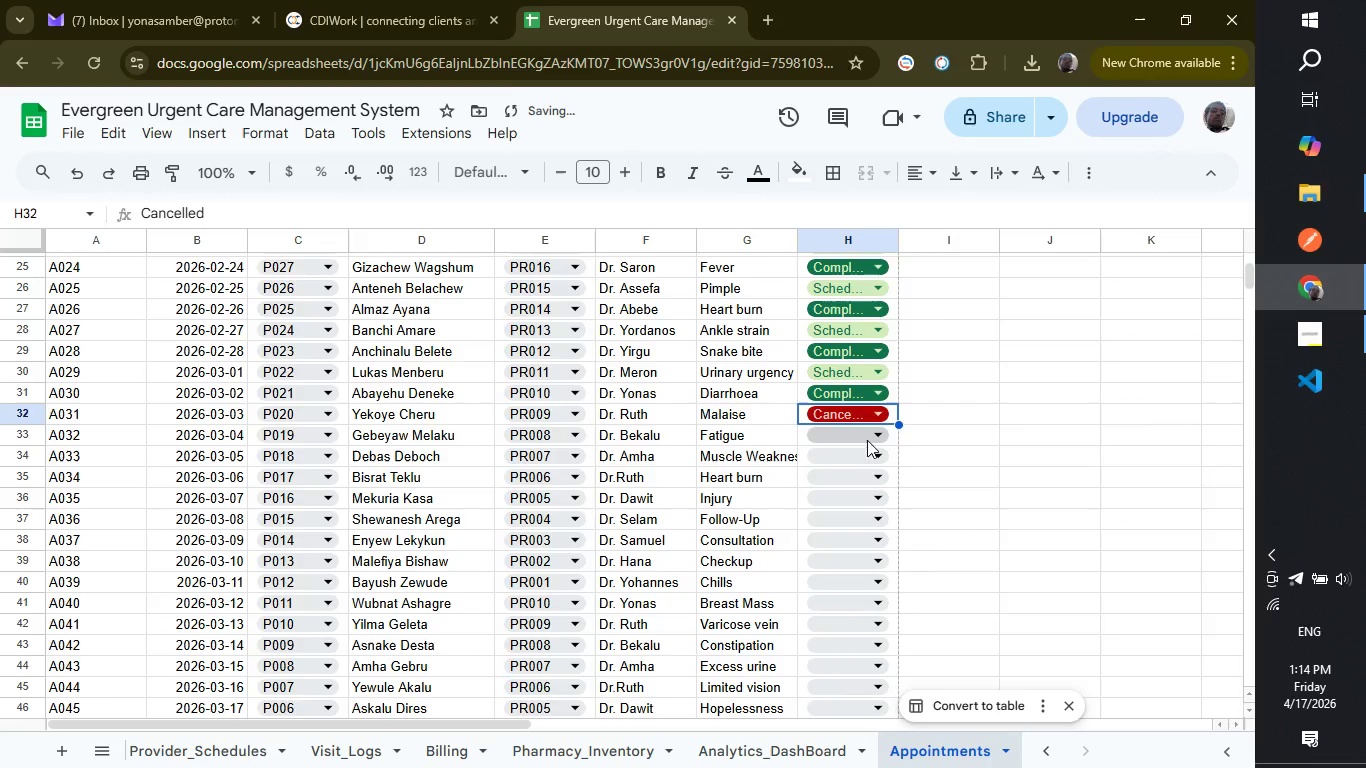 
left_click([867, 440])
 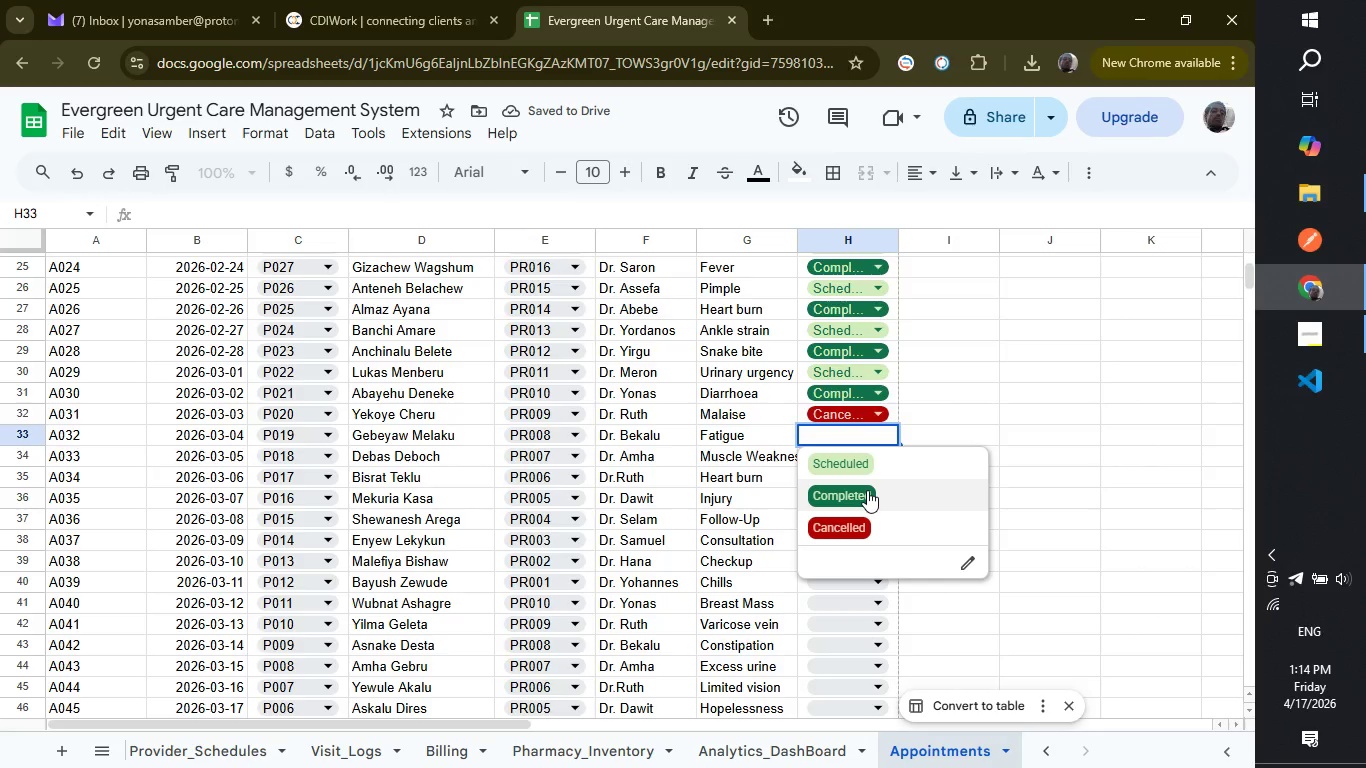 
left_click([867, 490])
 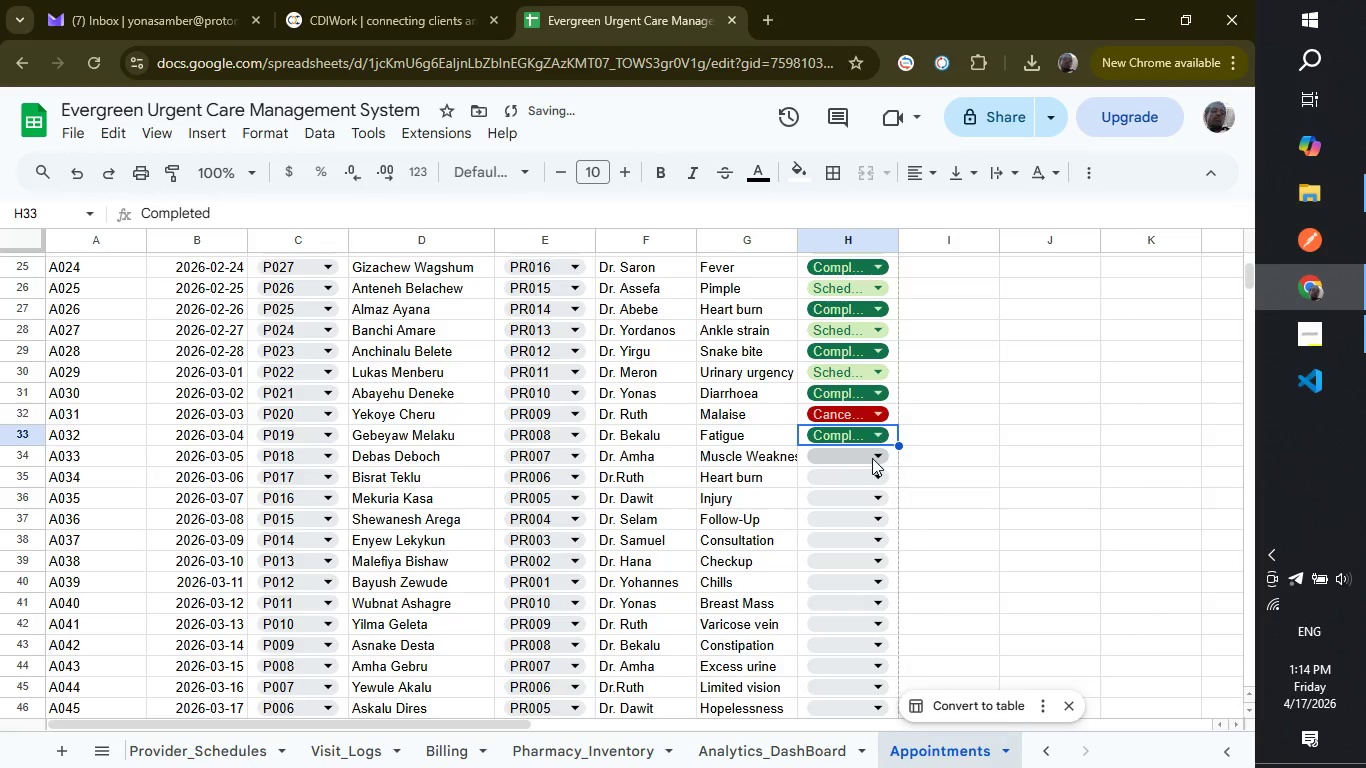 
left_click([872, 458])
 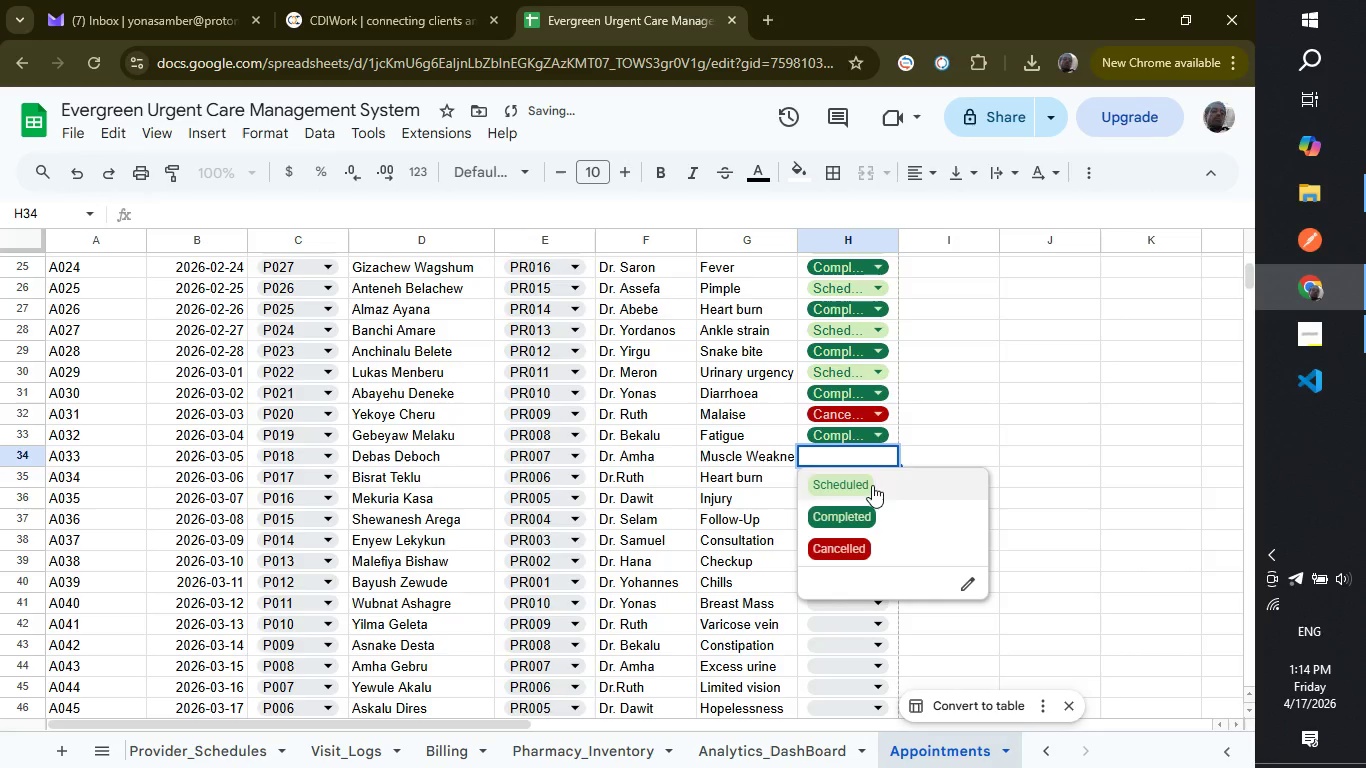 
left_click([872, 485])
 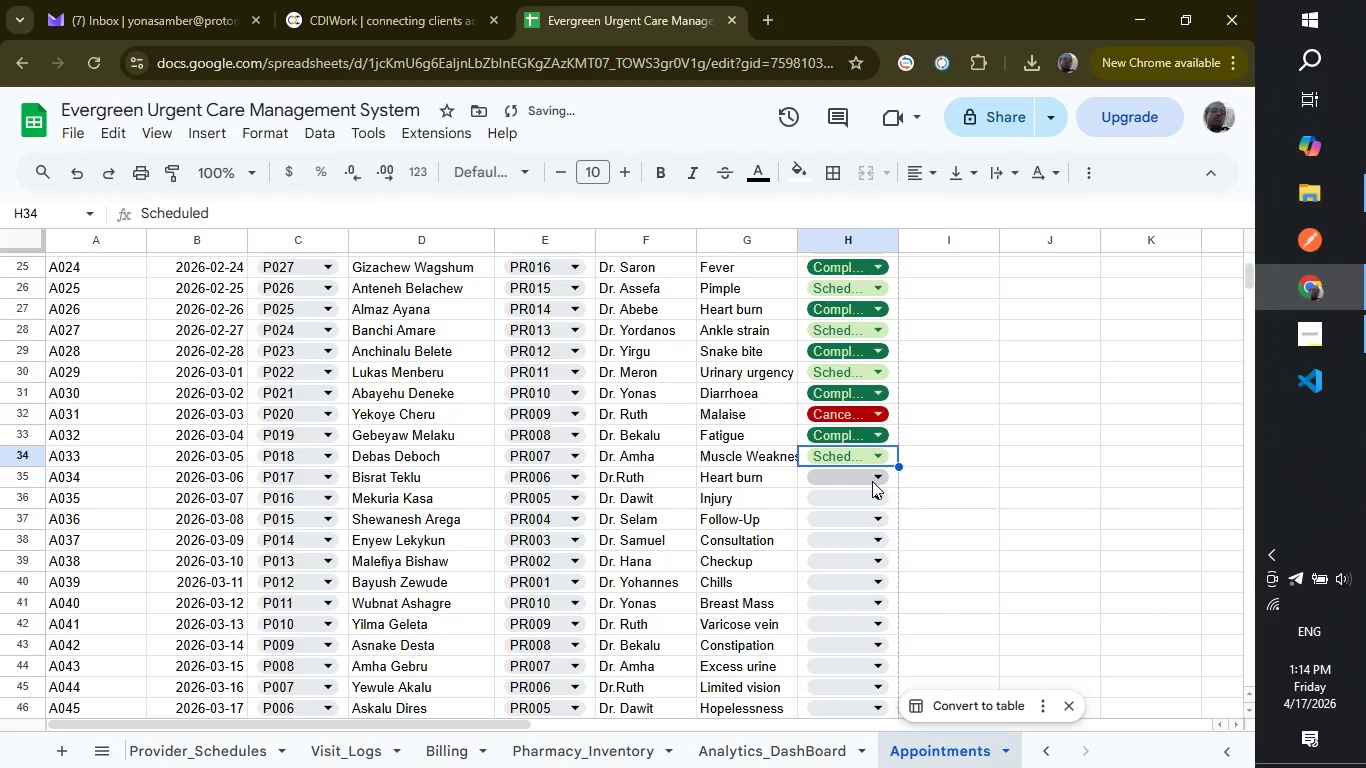 
left_click([872, 481])
 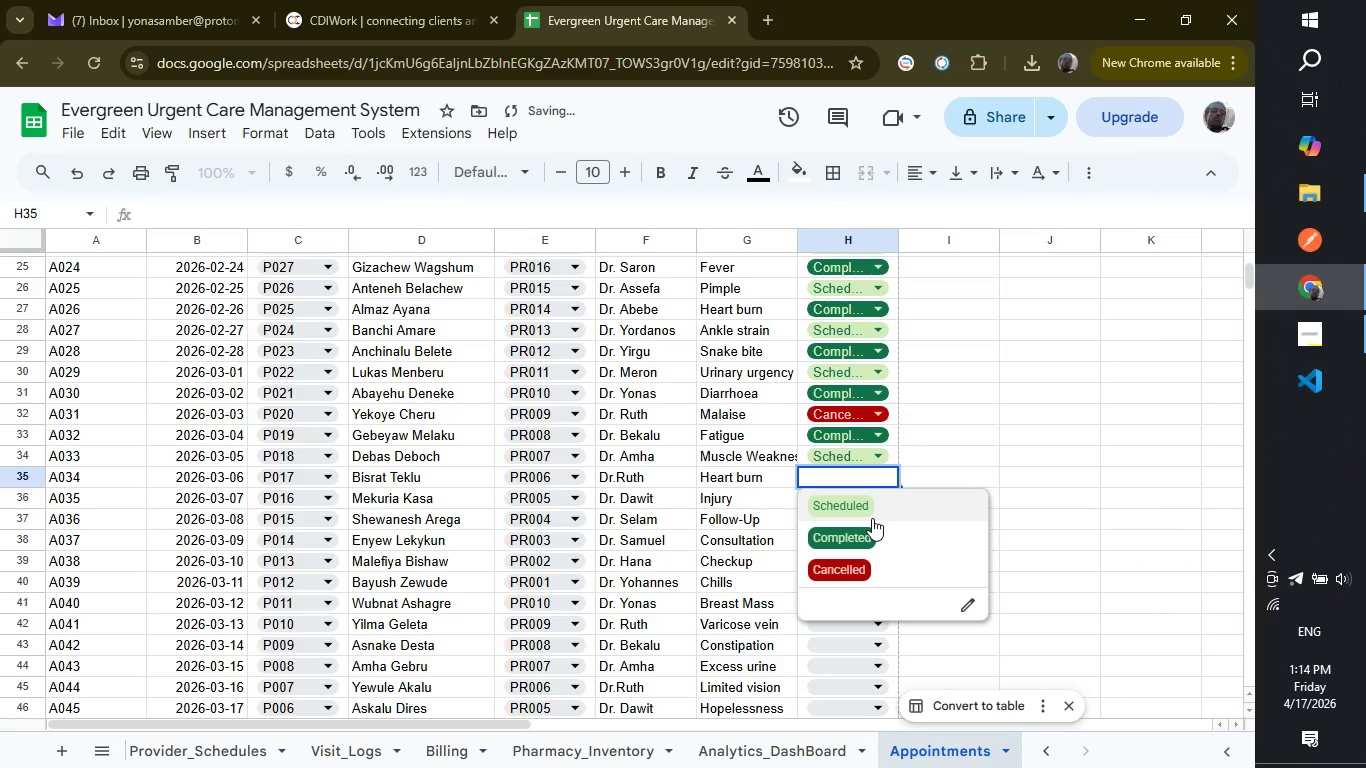 
left_click([872, 518])
 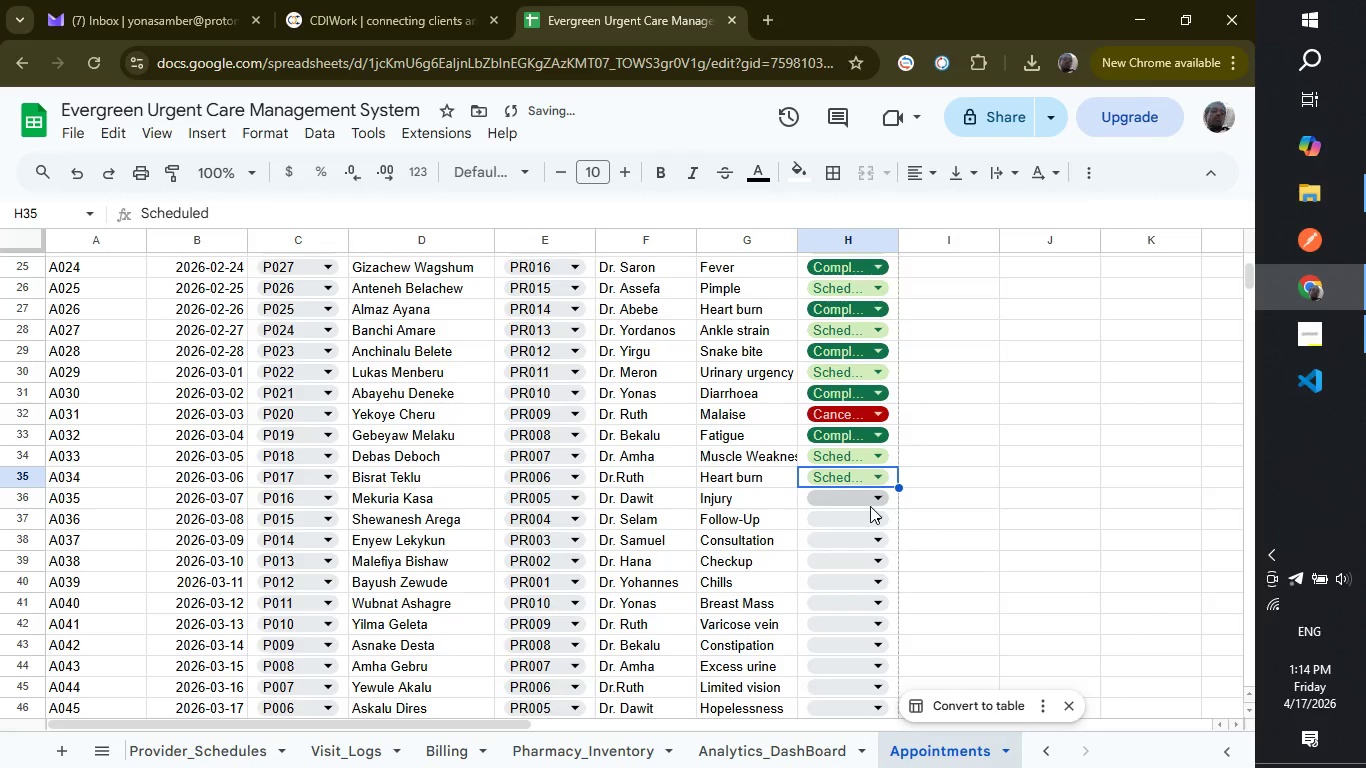 
left_click([870, 506])
 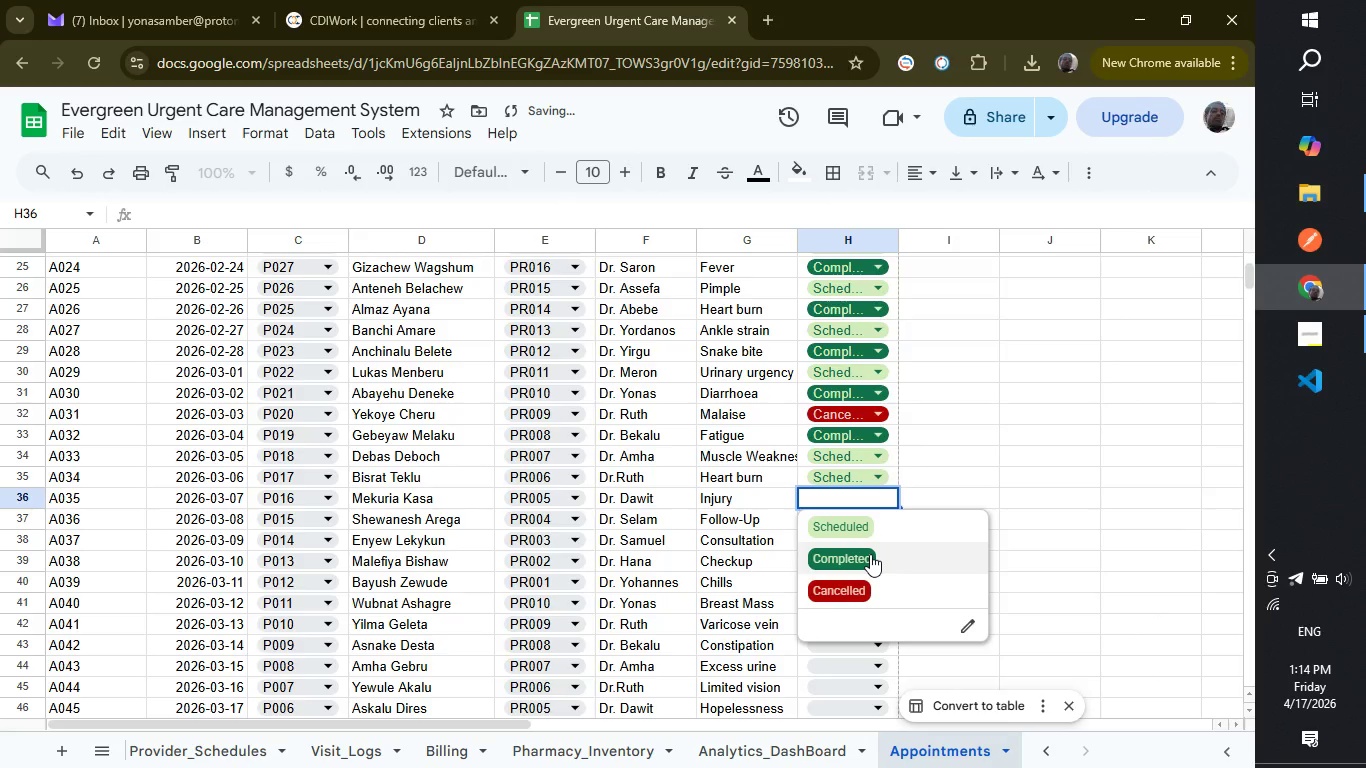 
left_click([870, 554])
 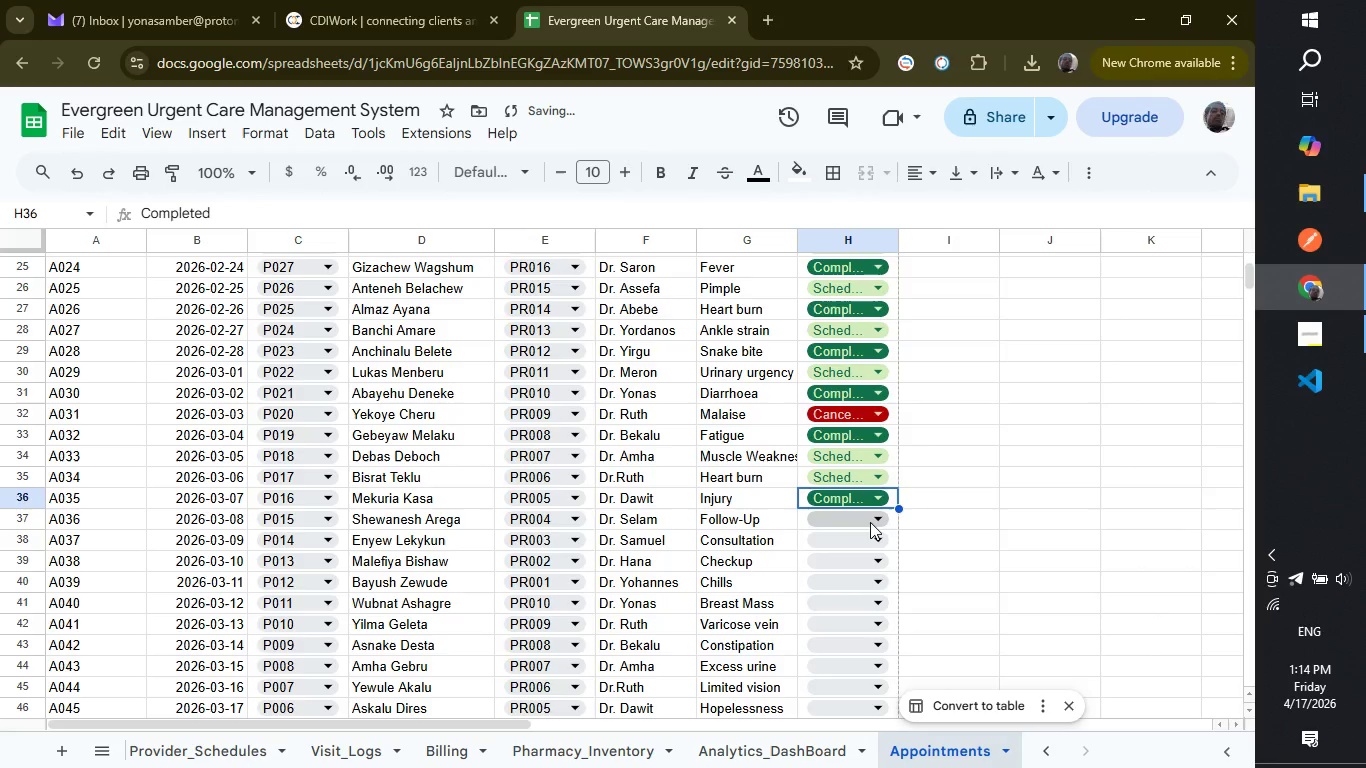 
left_click([870, 522])
 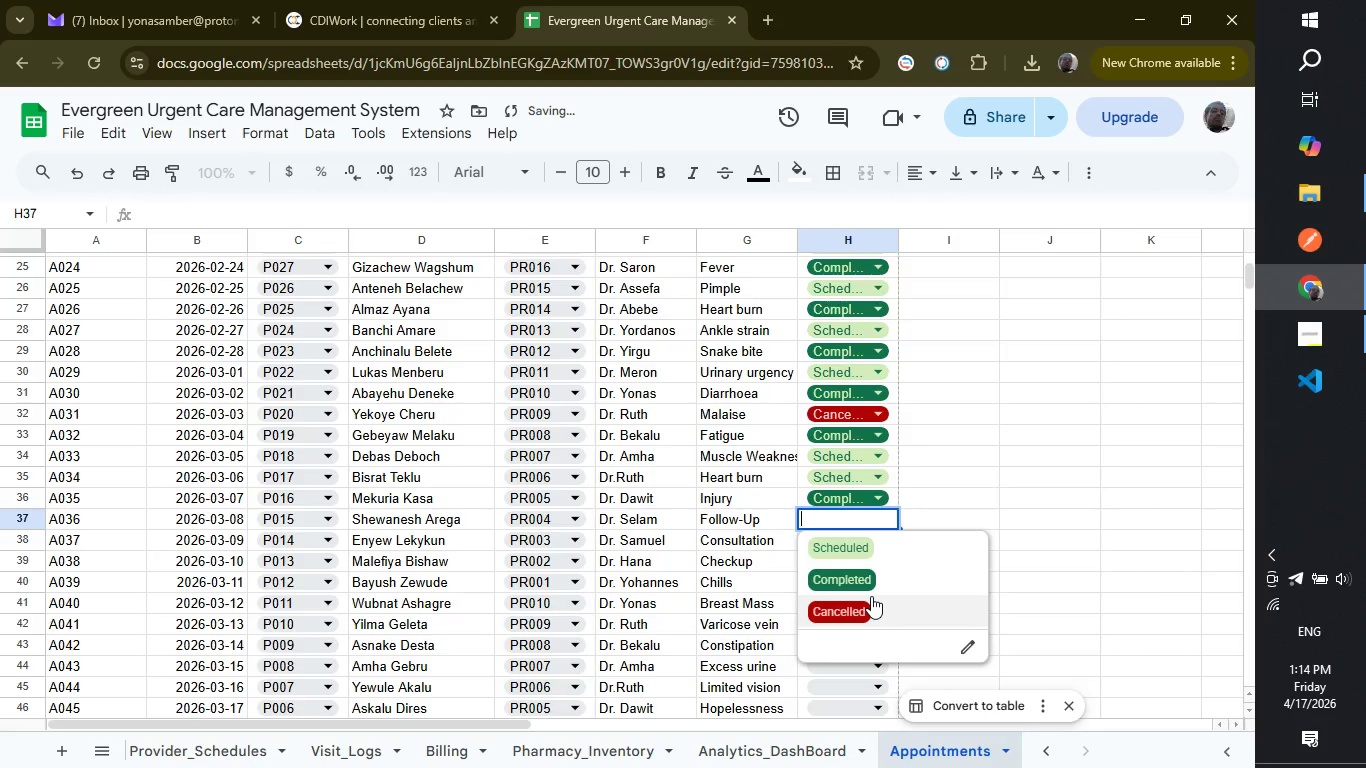 
left_click([871, 596])
 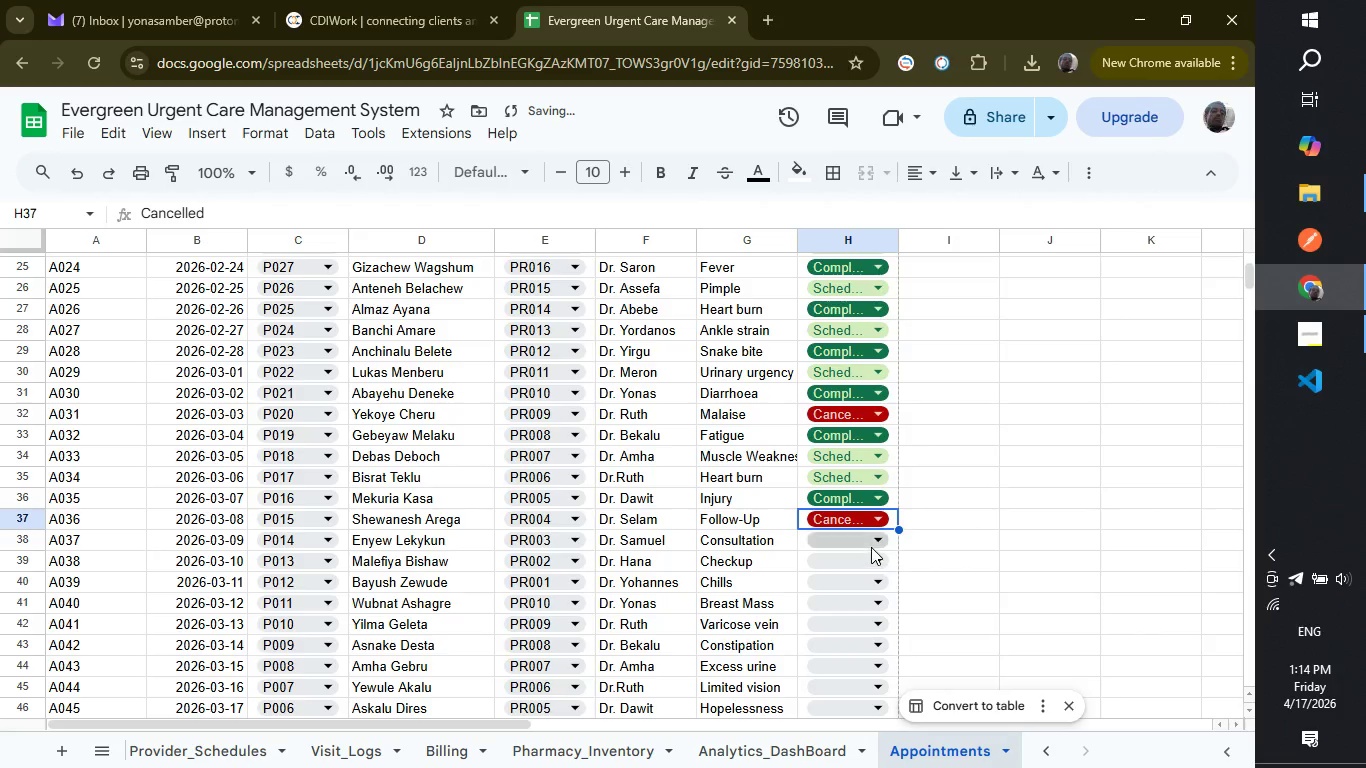 
left_click([871, 547])
 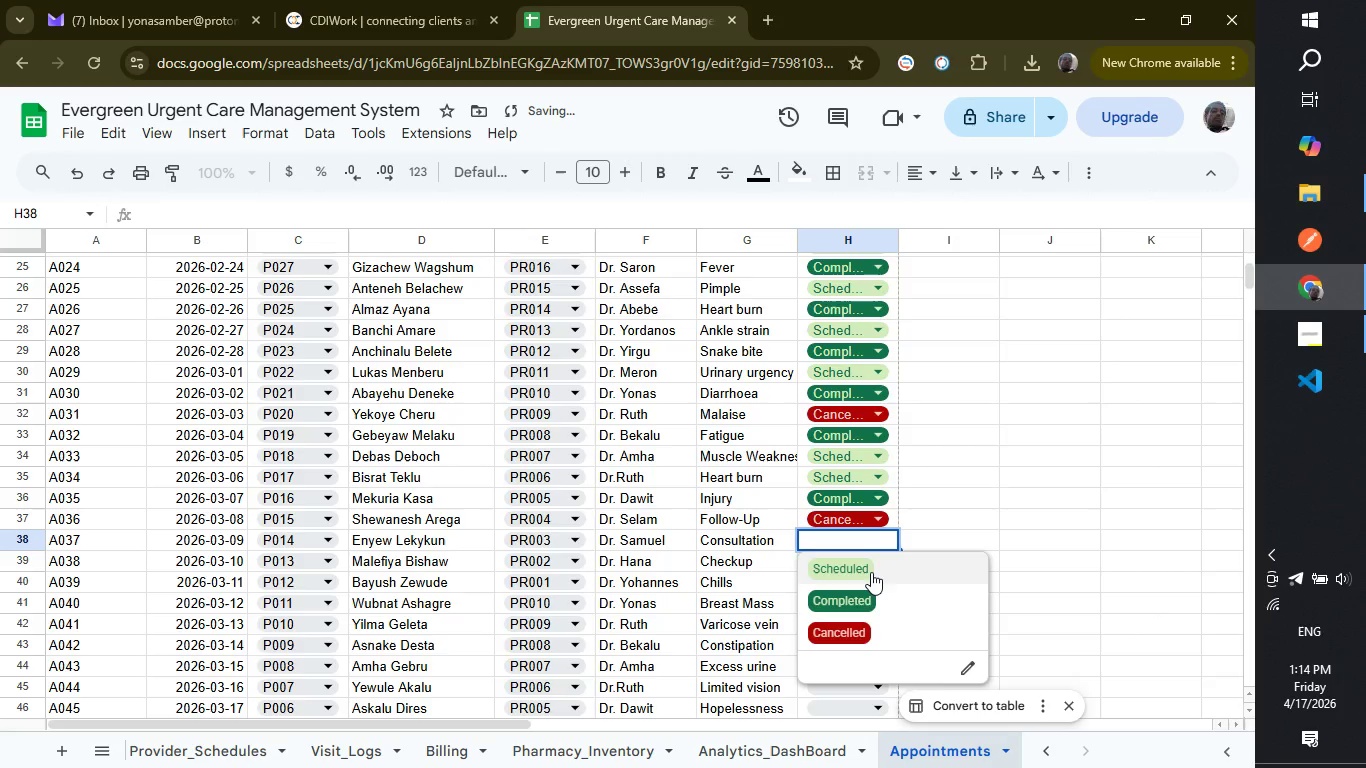 
left_click([871, 572])
 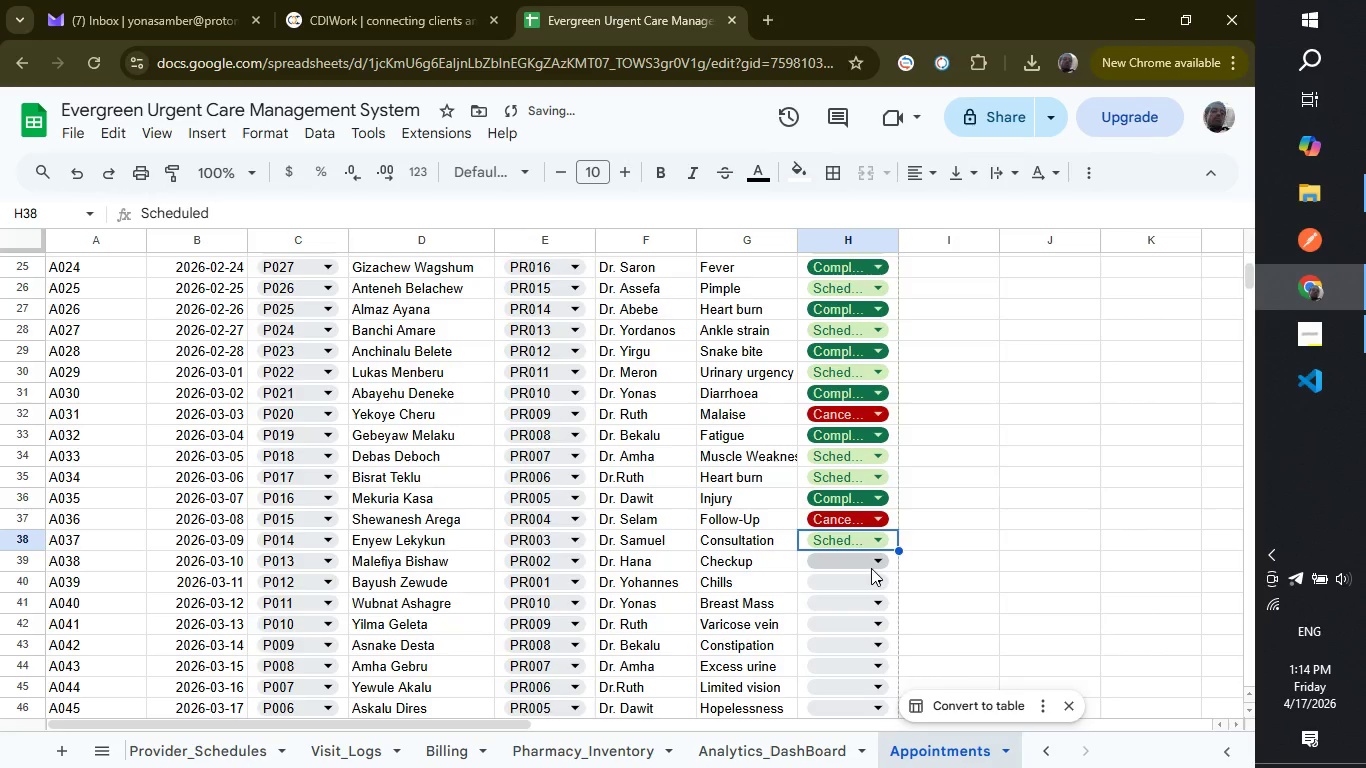 
left_click([871, 568])
 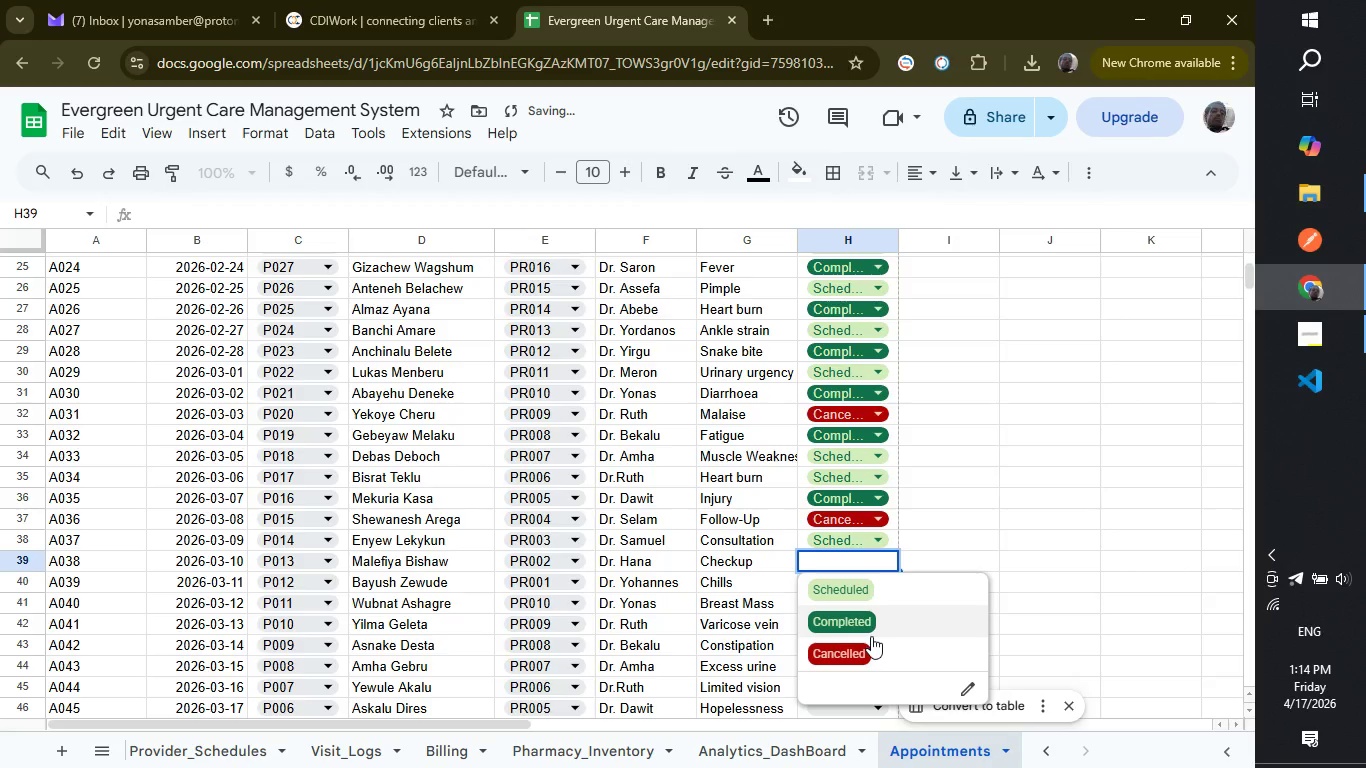 
left_click([871, 636])
 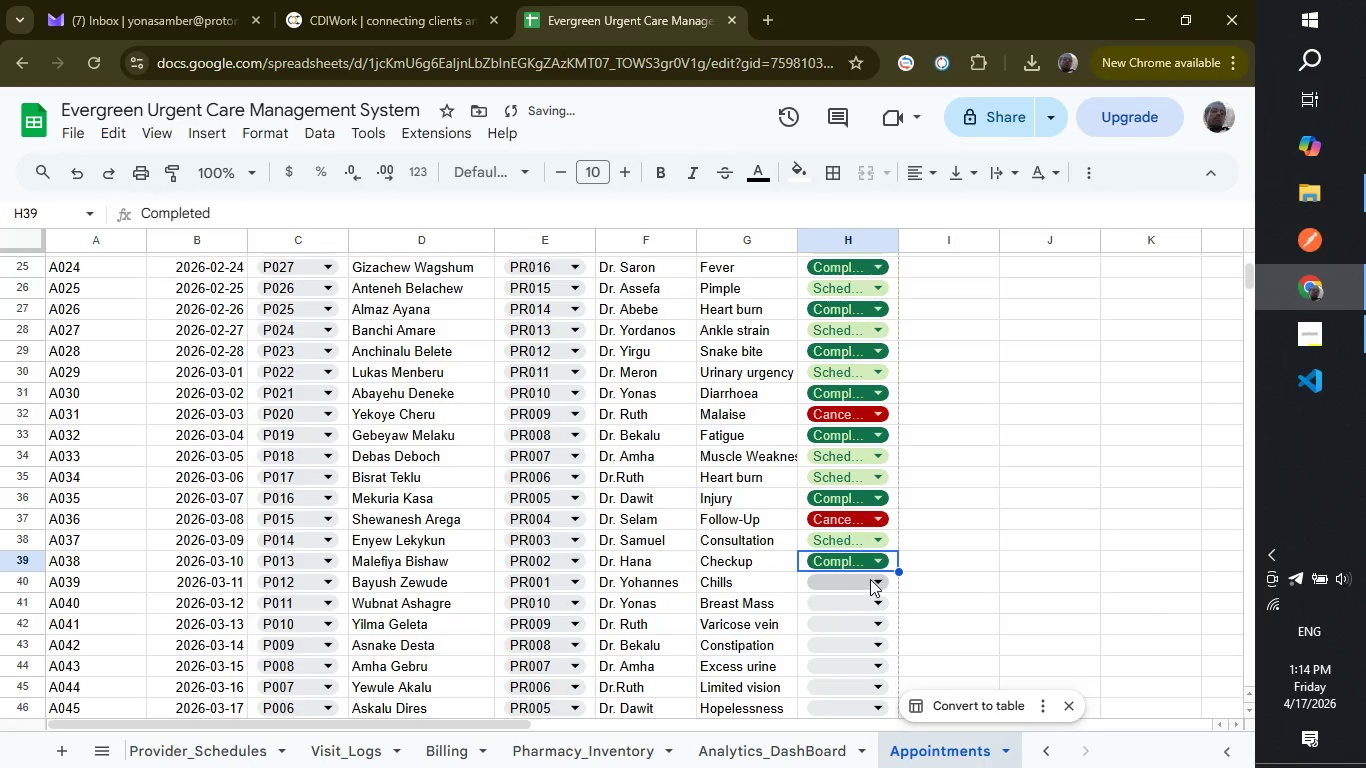 
left_click([870, 579])
 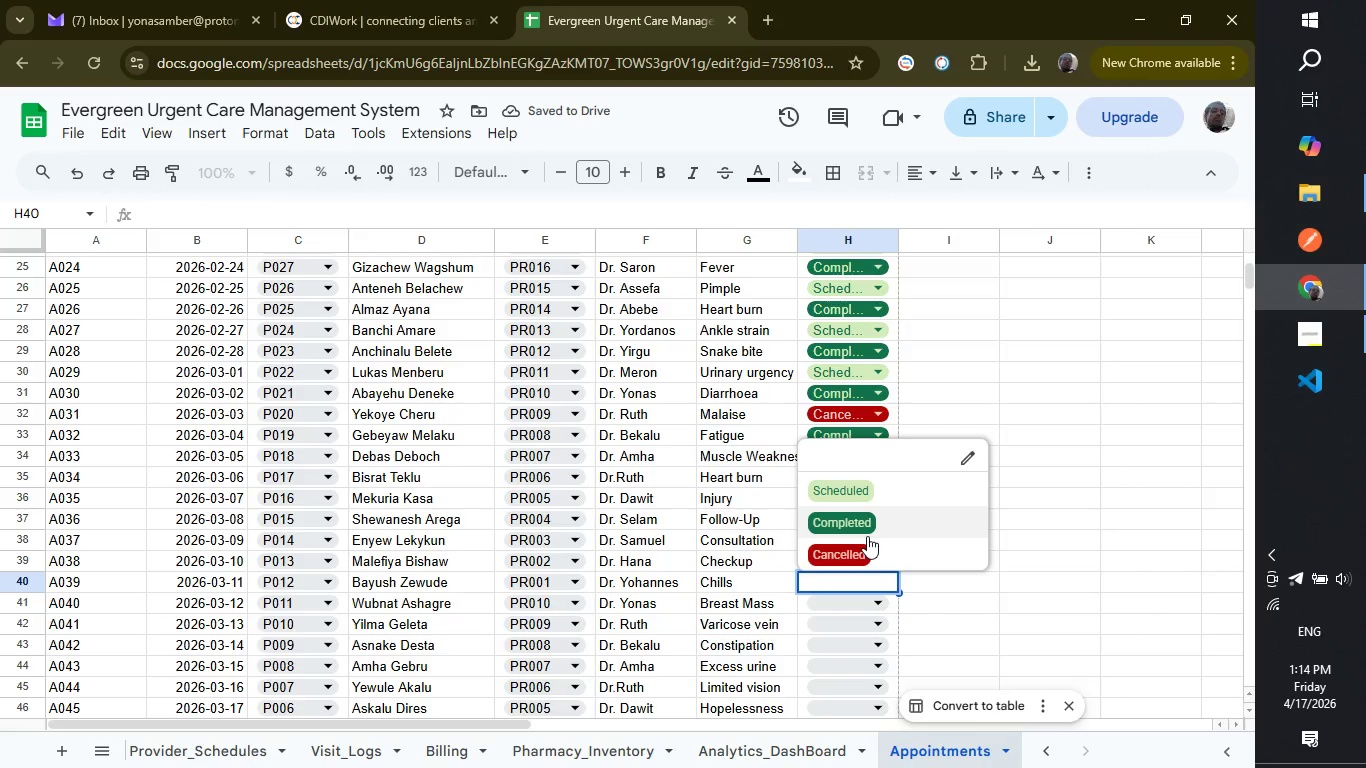 
left_click([867, 553])
 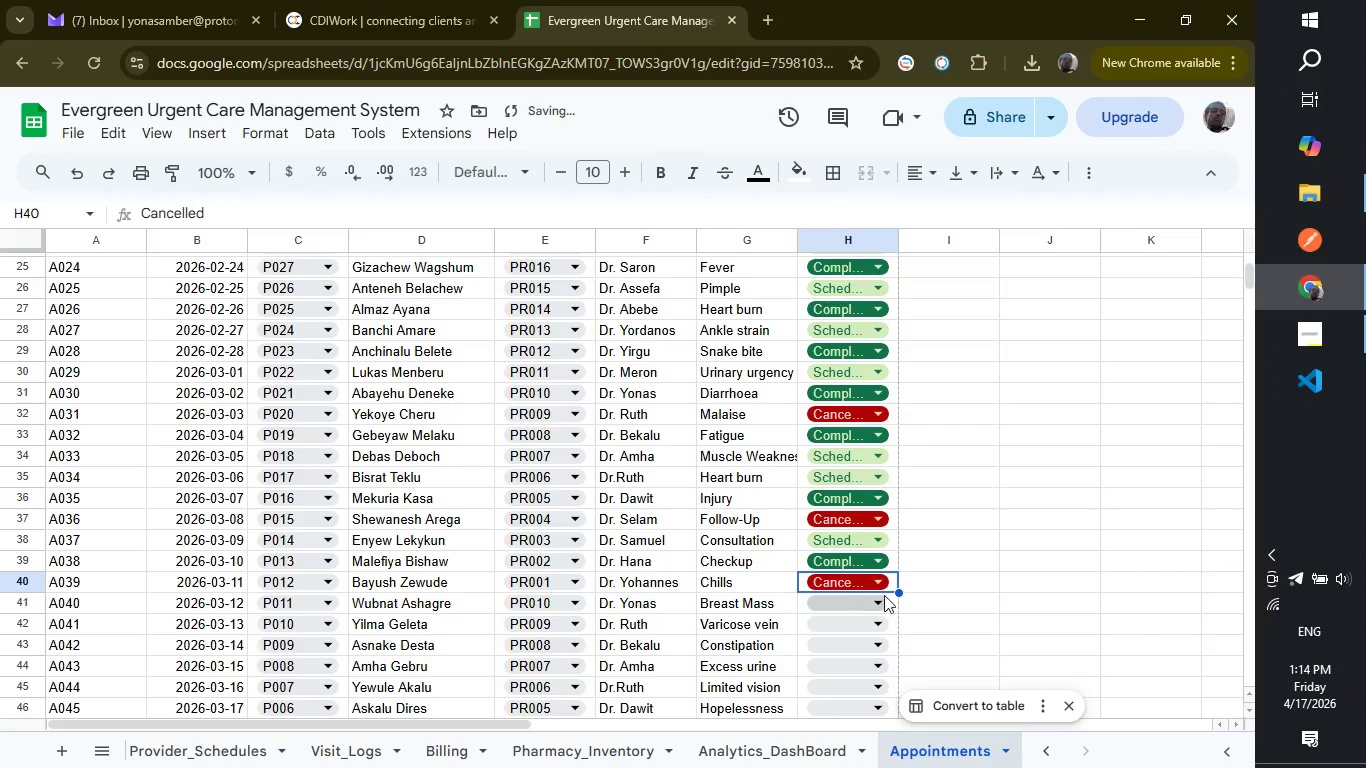 
scroll: coordinate [980, 549], scroll_direction: down, amount: 2.0
 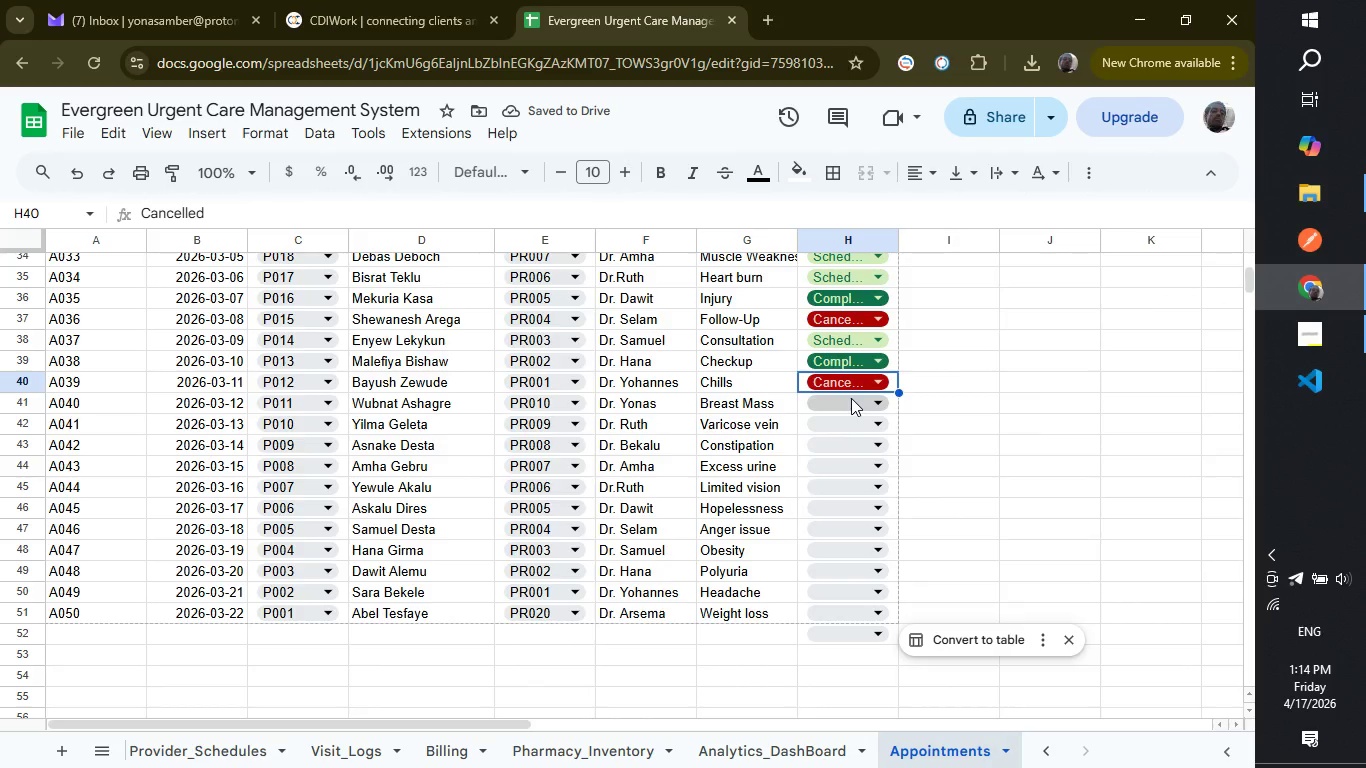 
left_click([851, 398])
 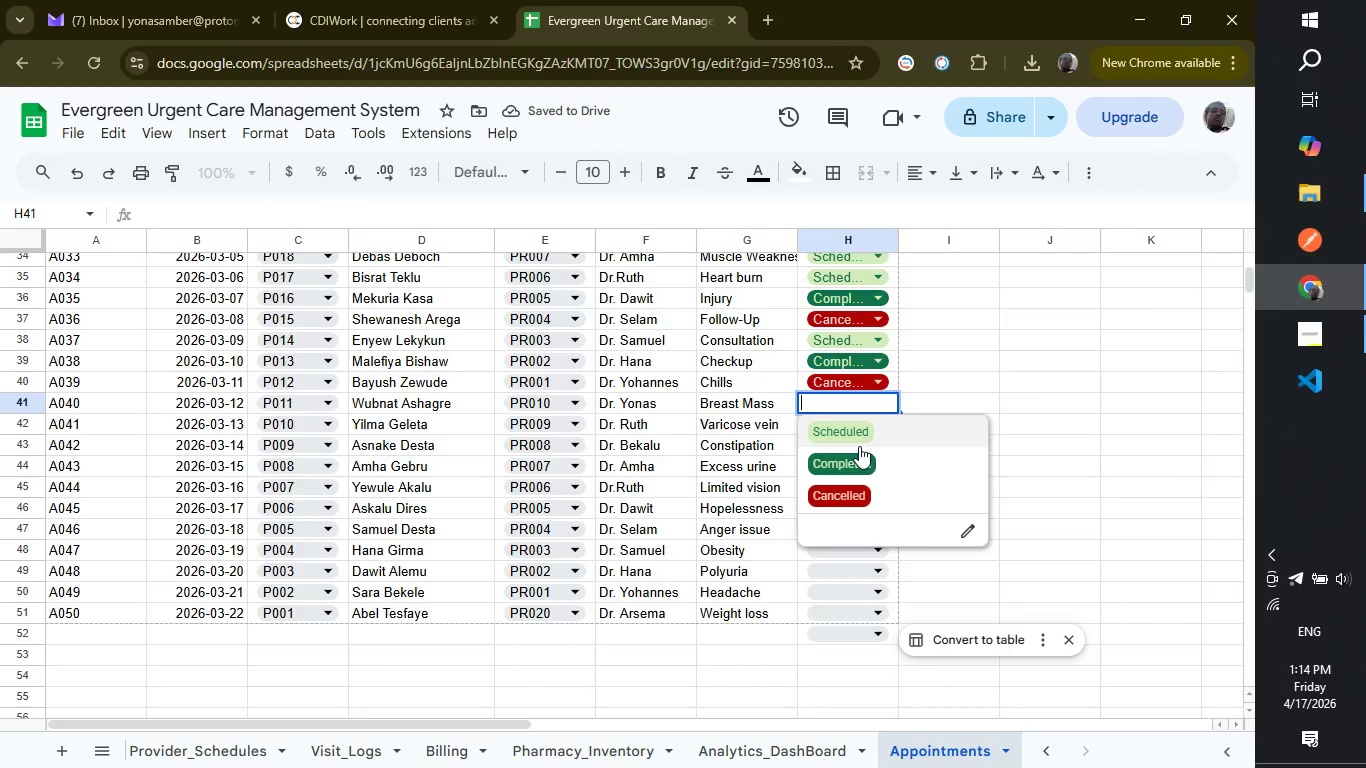 
left_click([859, 446])
 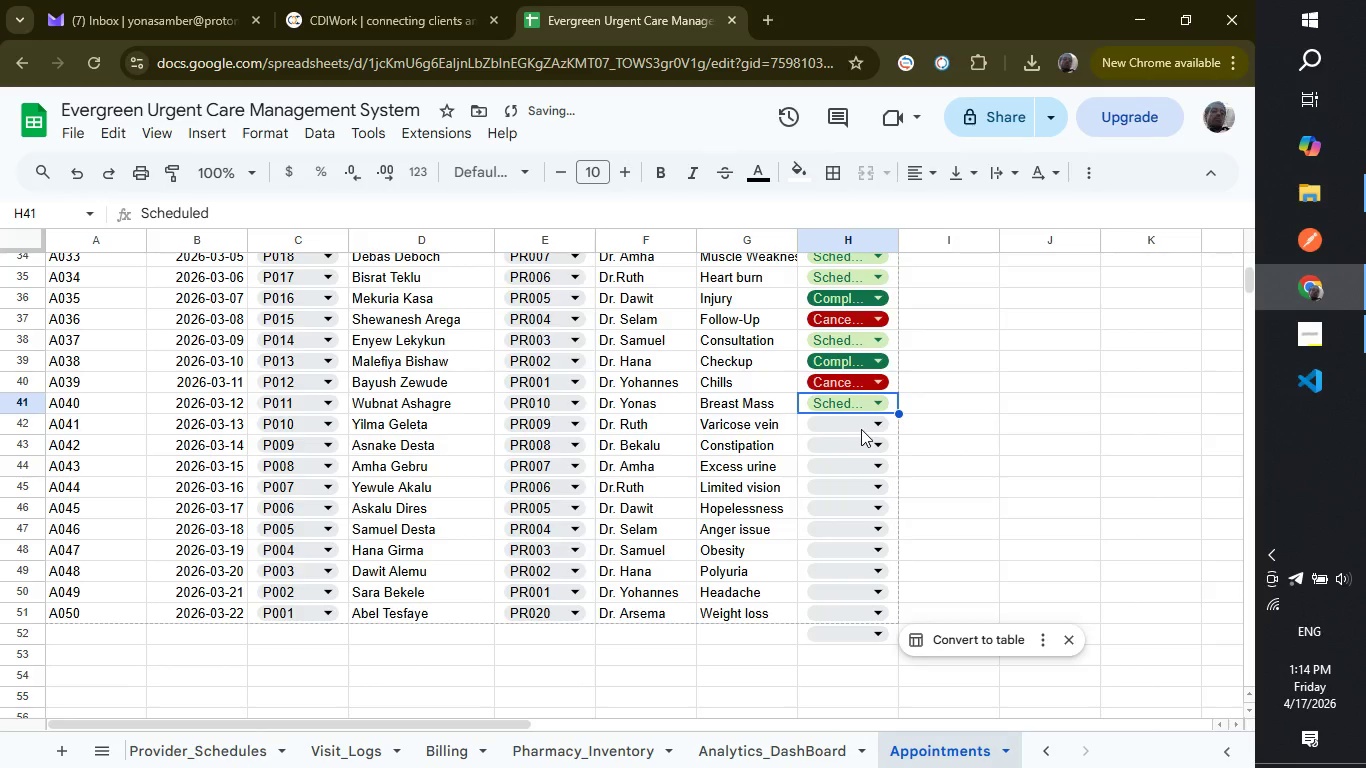 
left_click([861, 427])
 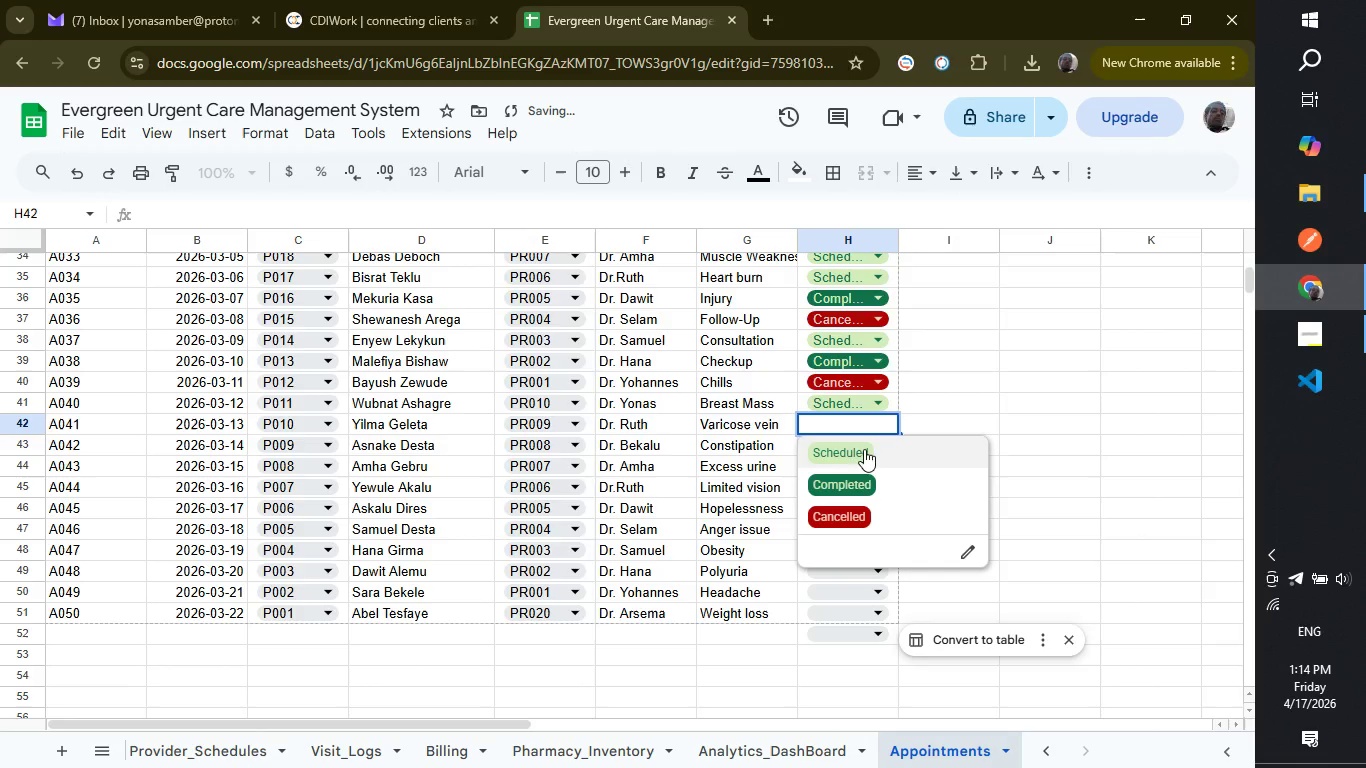 
left_click([864, 449])
 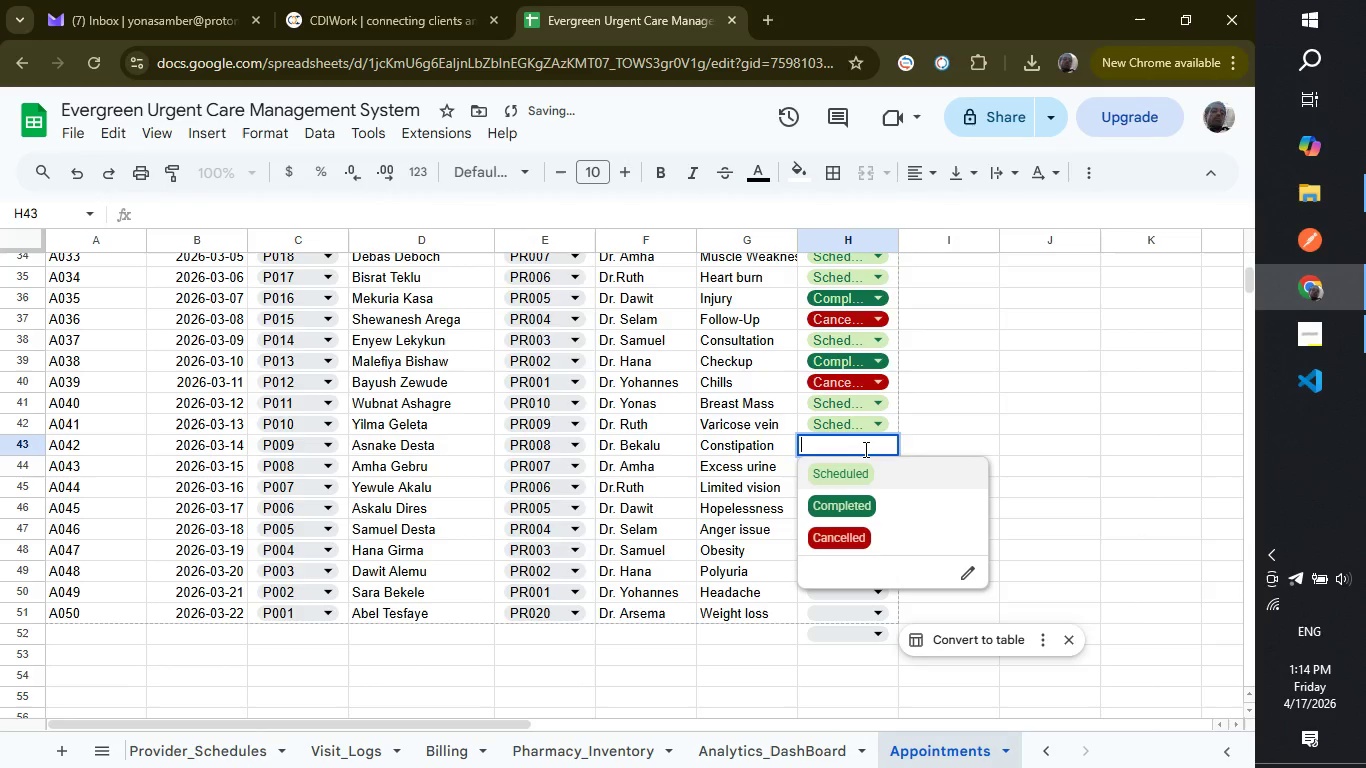 
left_click([864, 449])
 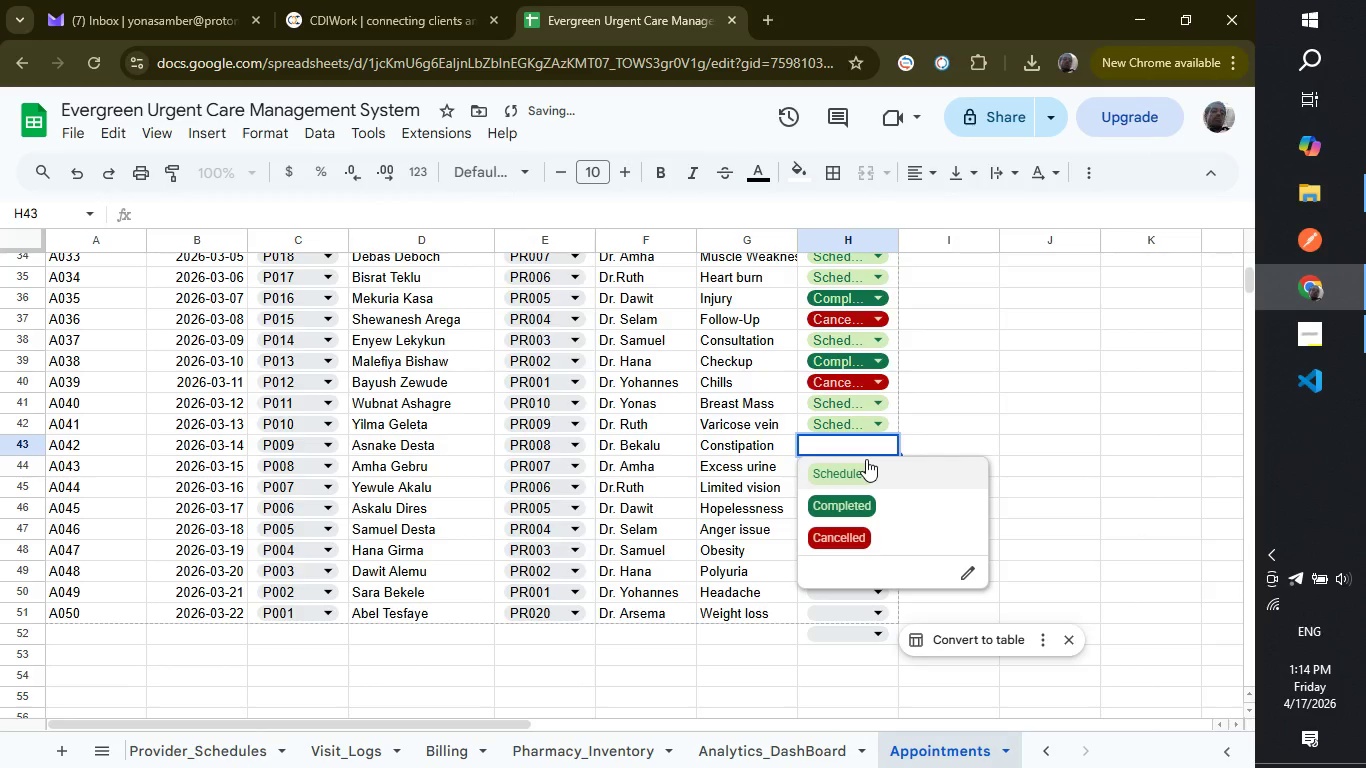 
left_click([866, 459])
 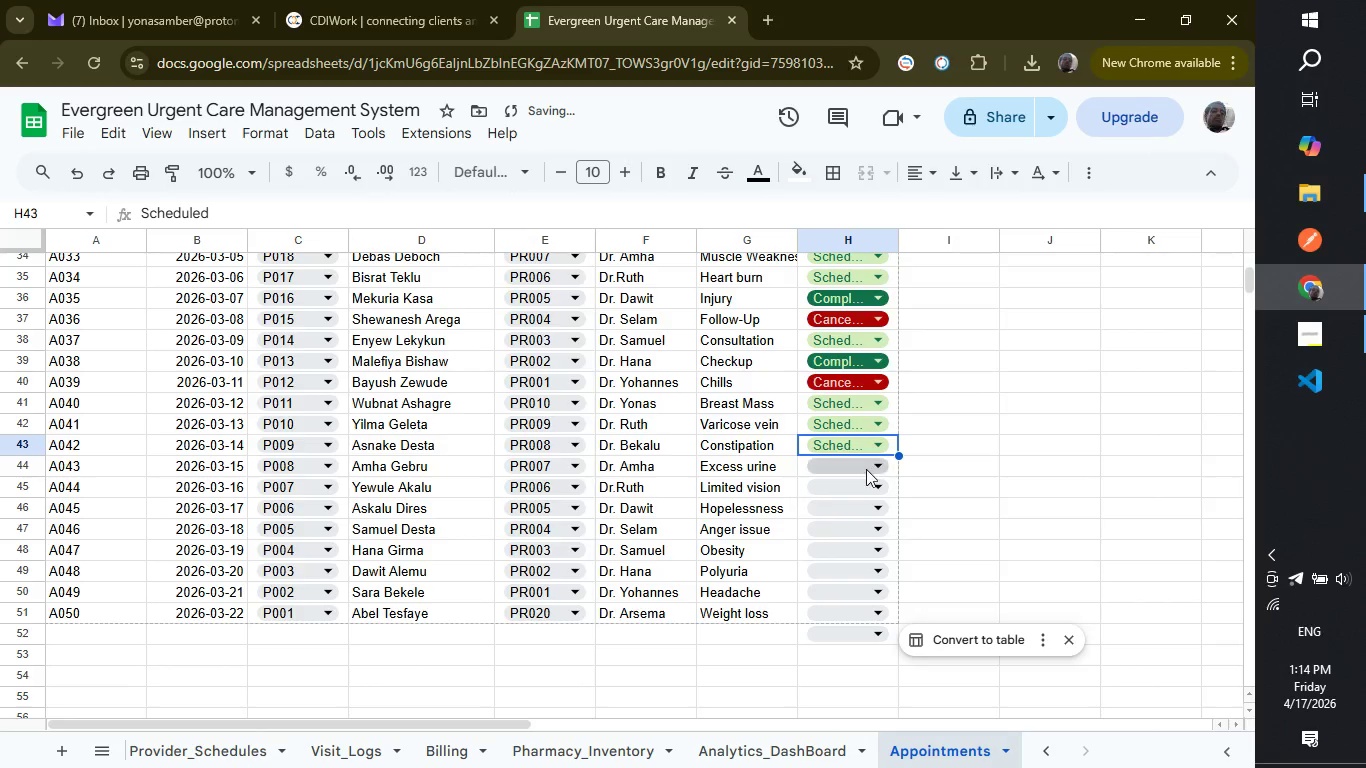 
left_click([866, 470])
 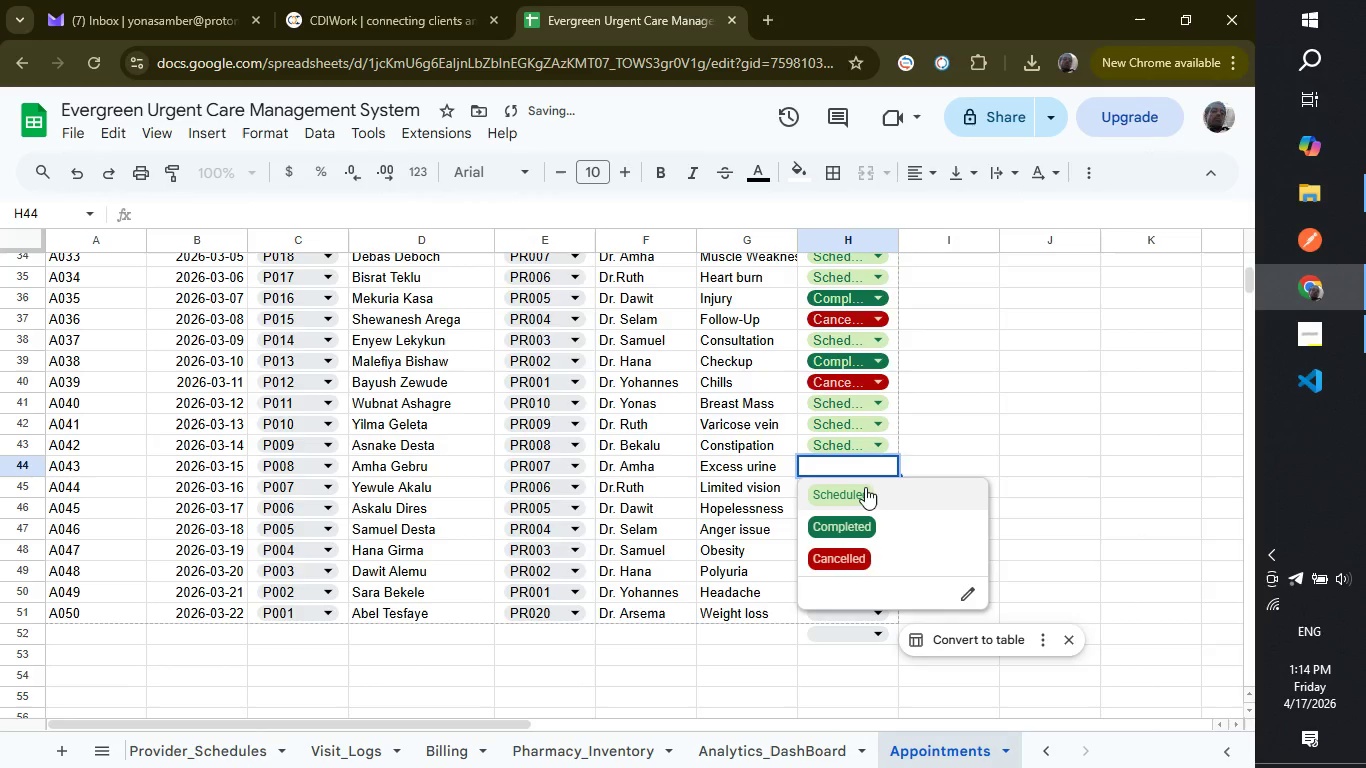 
left_click([865, 487])
 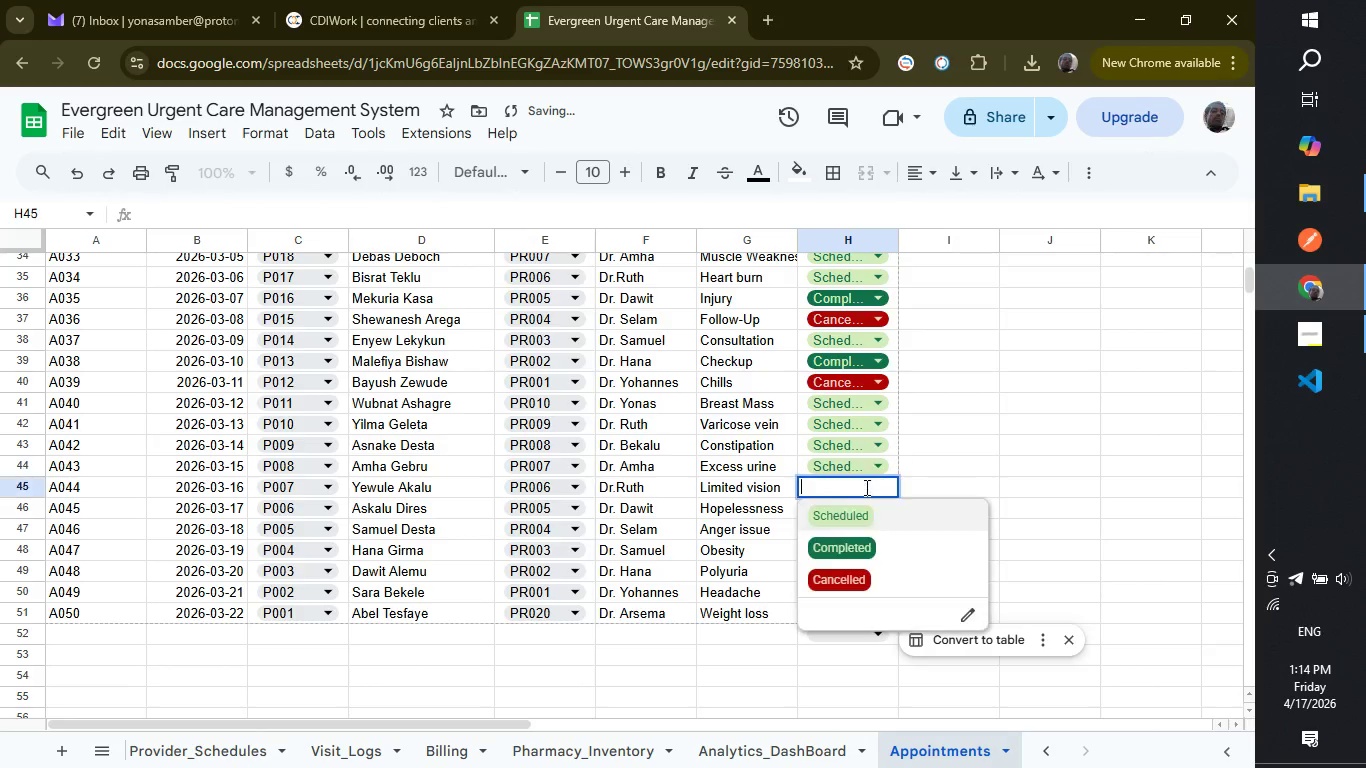 
left_click([865, 487])
 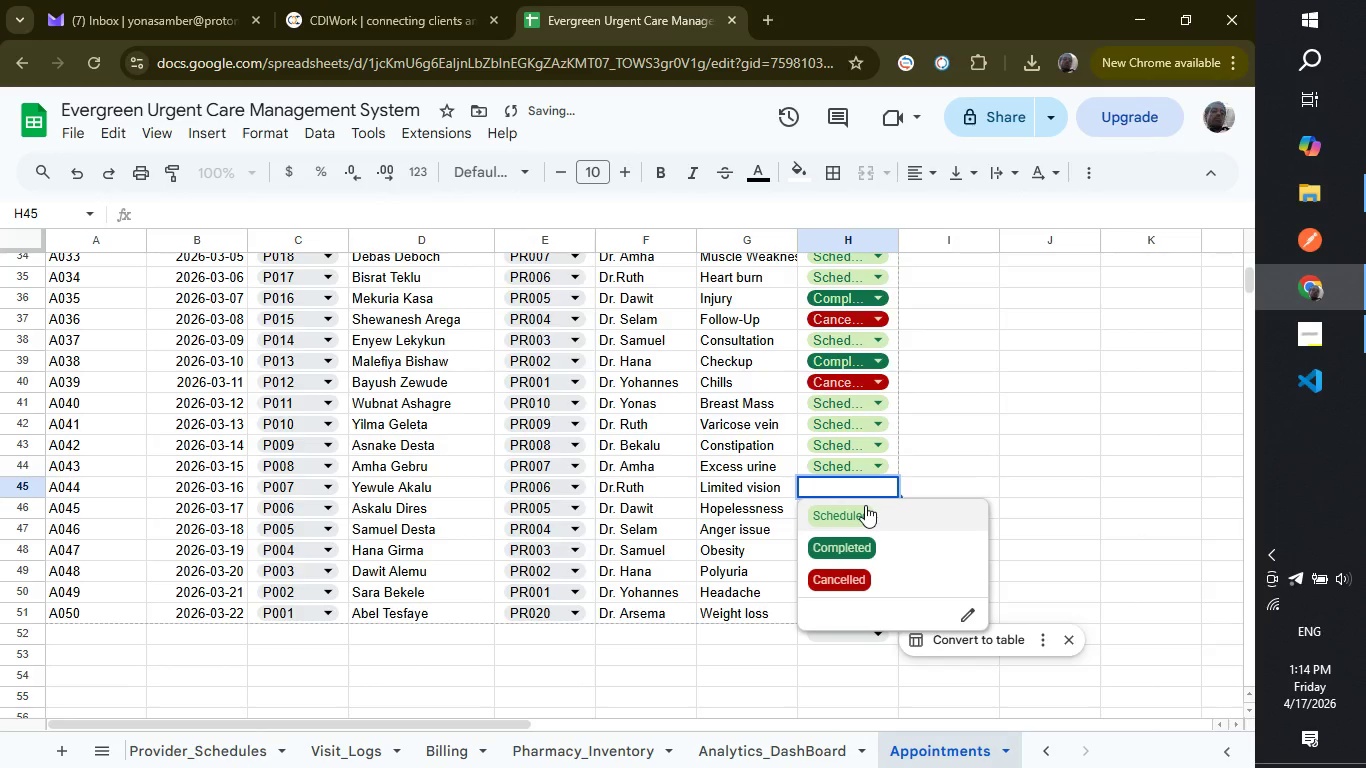 
left_click([865, 505])
 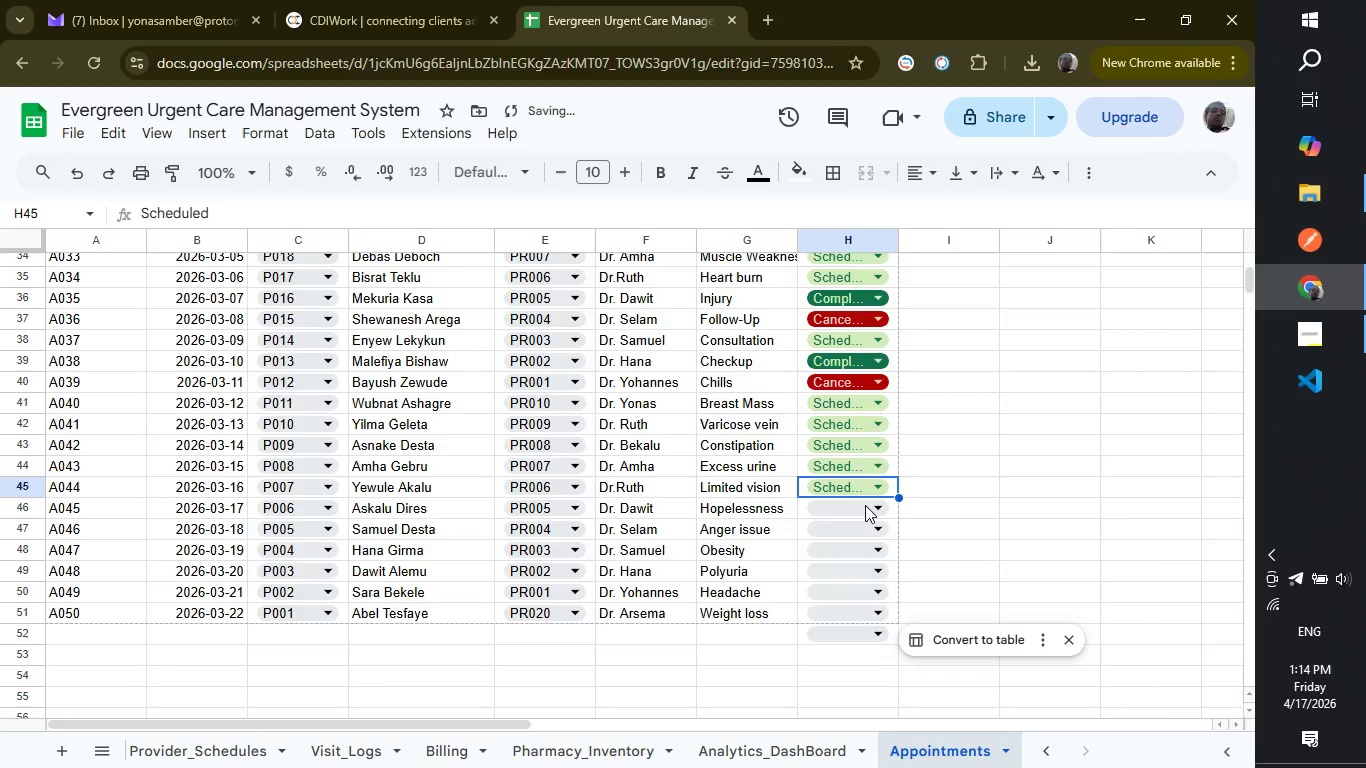 
left_click([865, 505])
 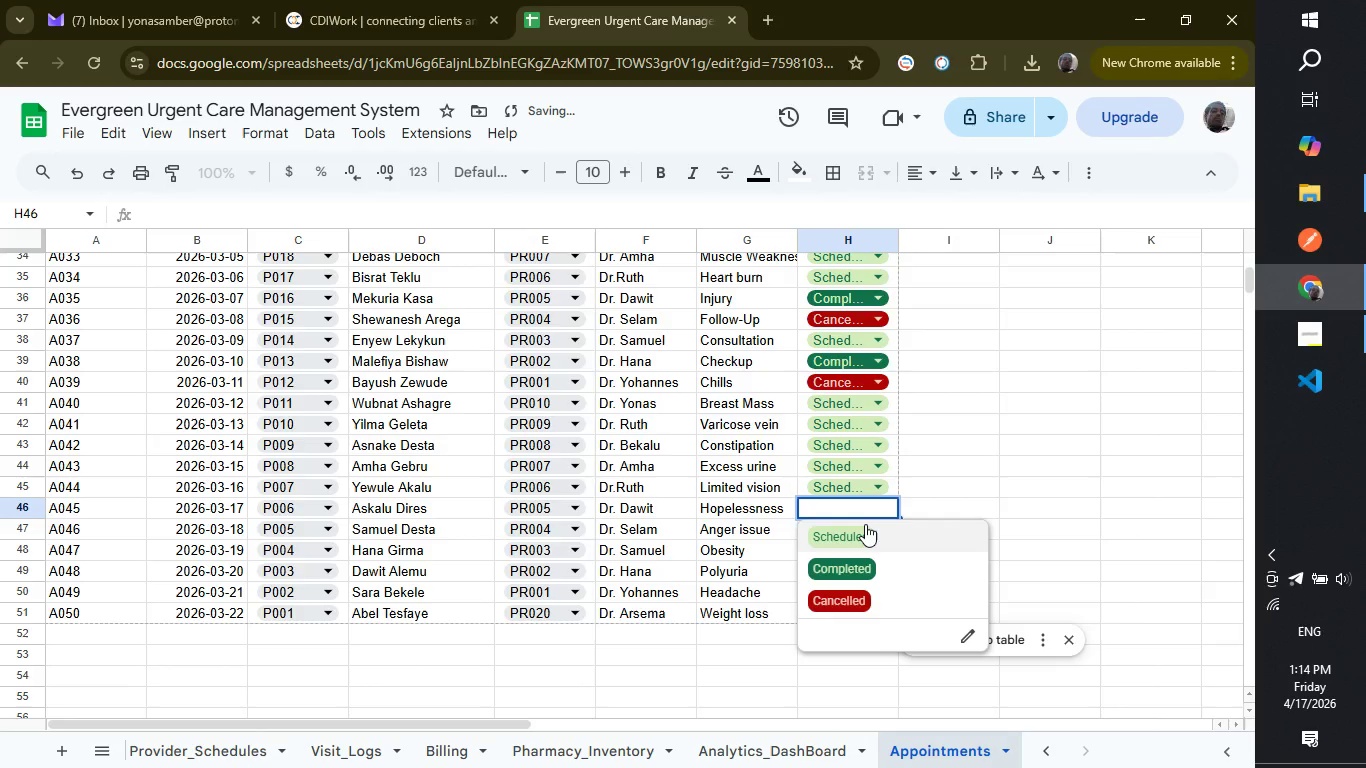 
left_click([865, 524])
 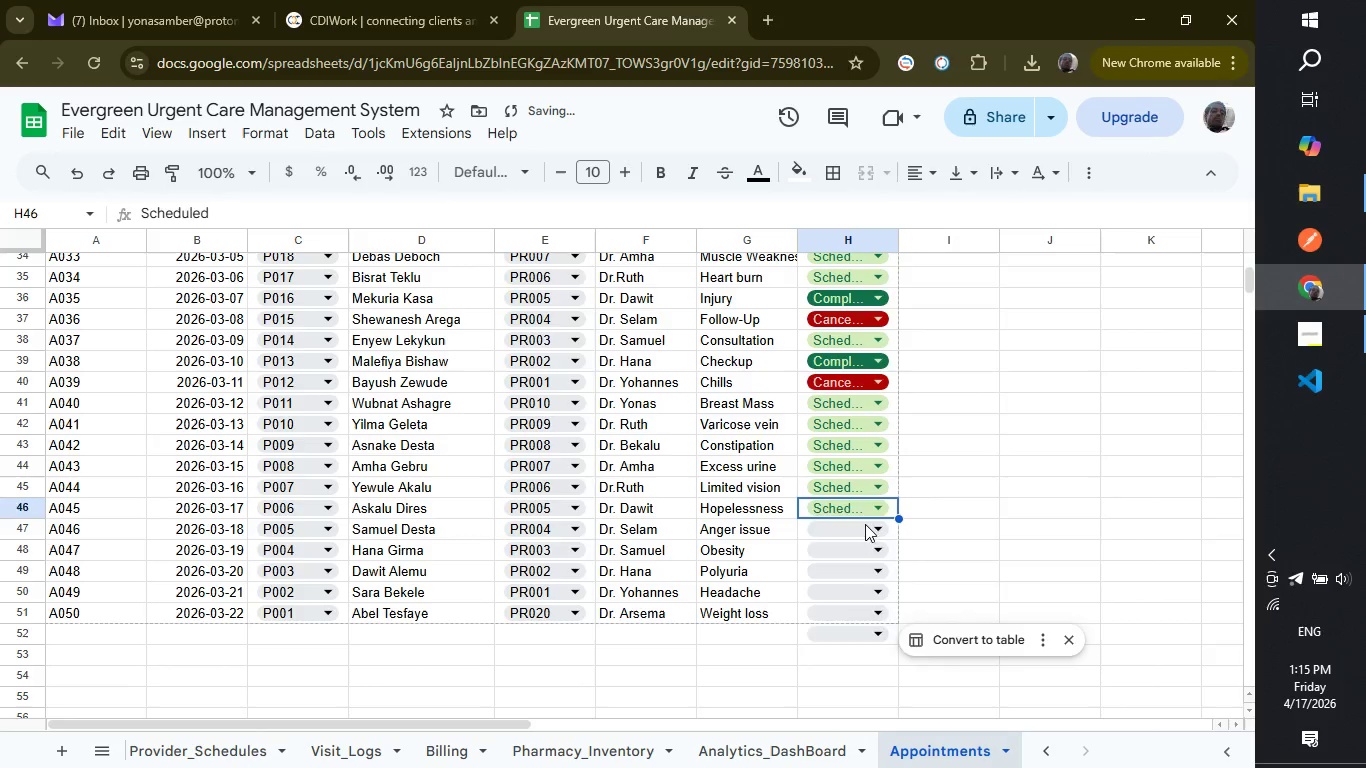 
left_click([865, 524])
 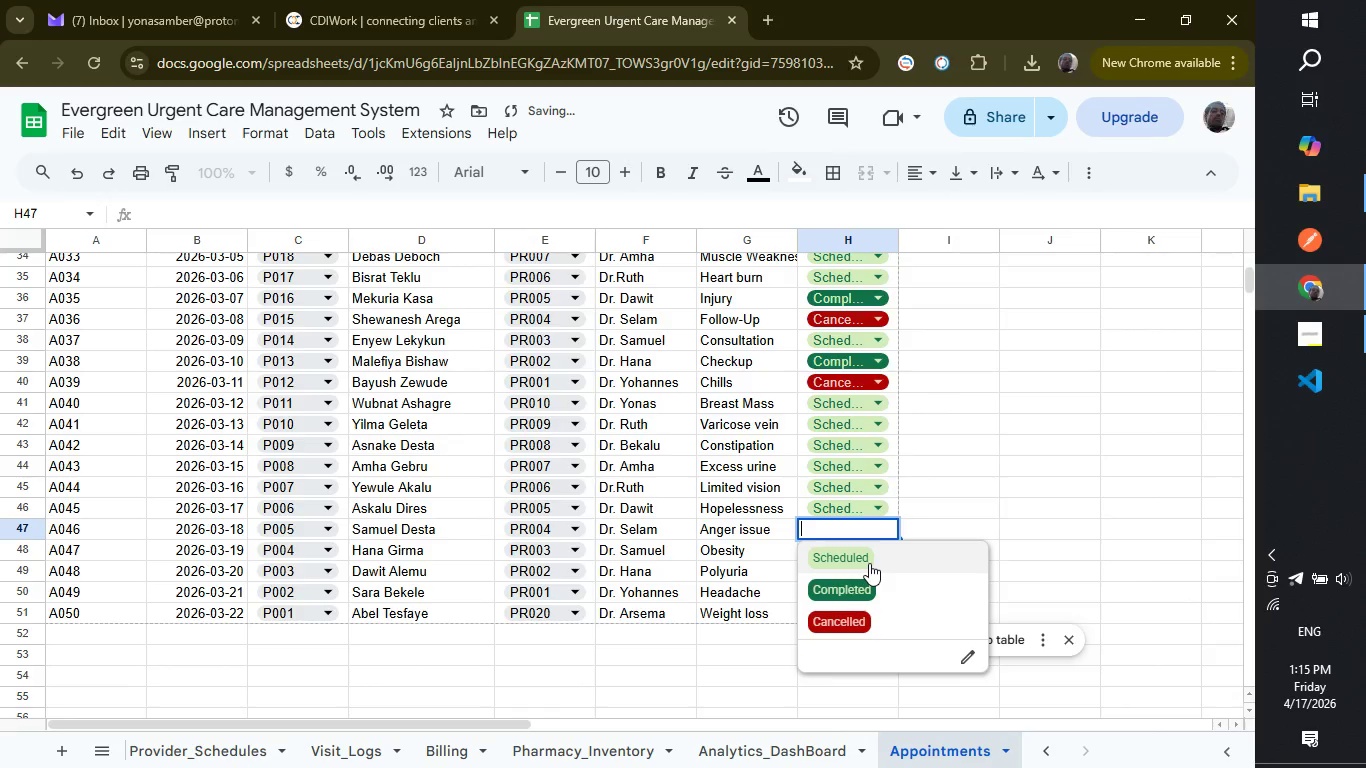 
left_click([869, 563])
 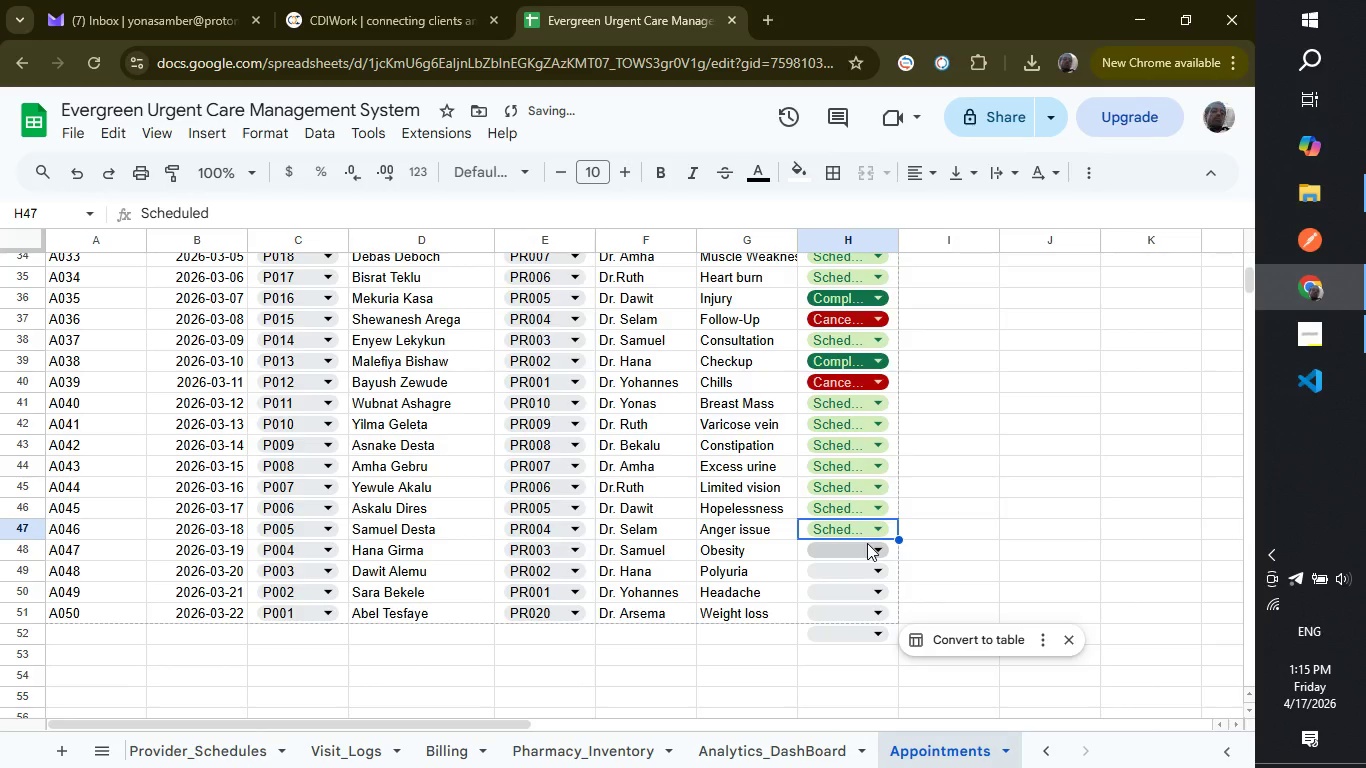 
left_click([867, 543])
 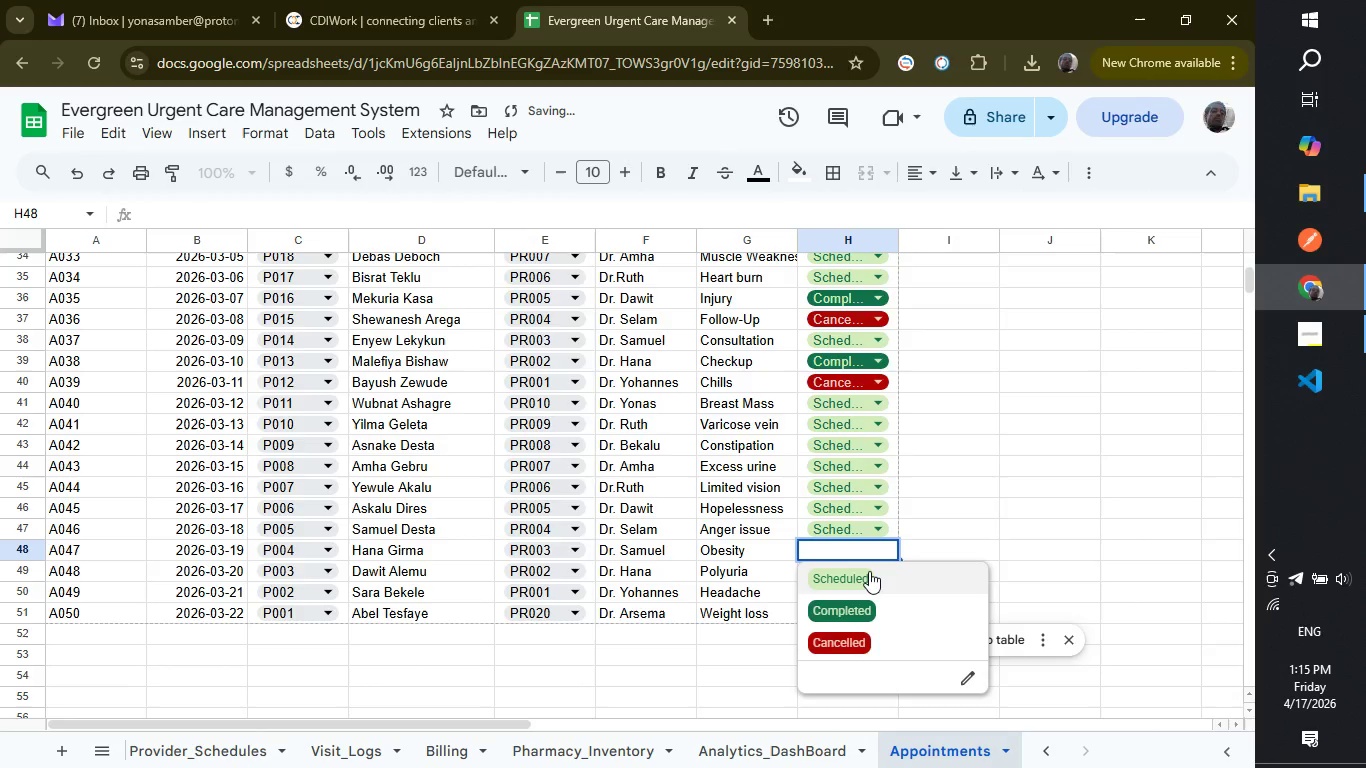 
left_click([869, 571])
 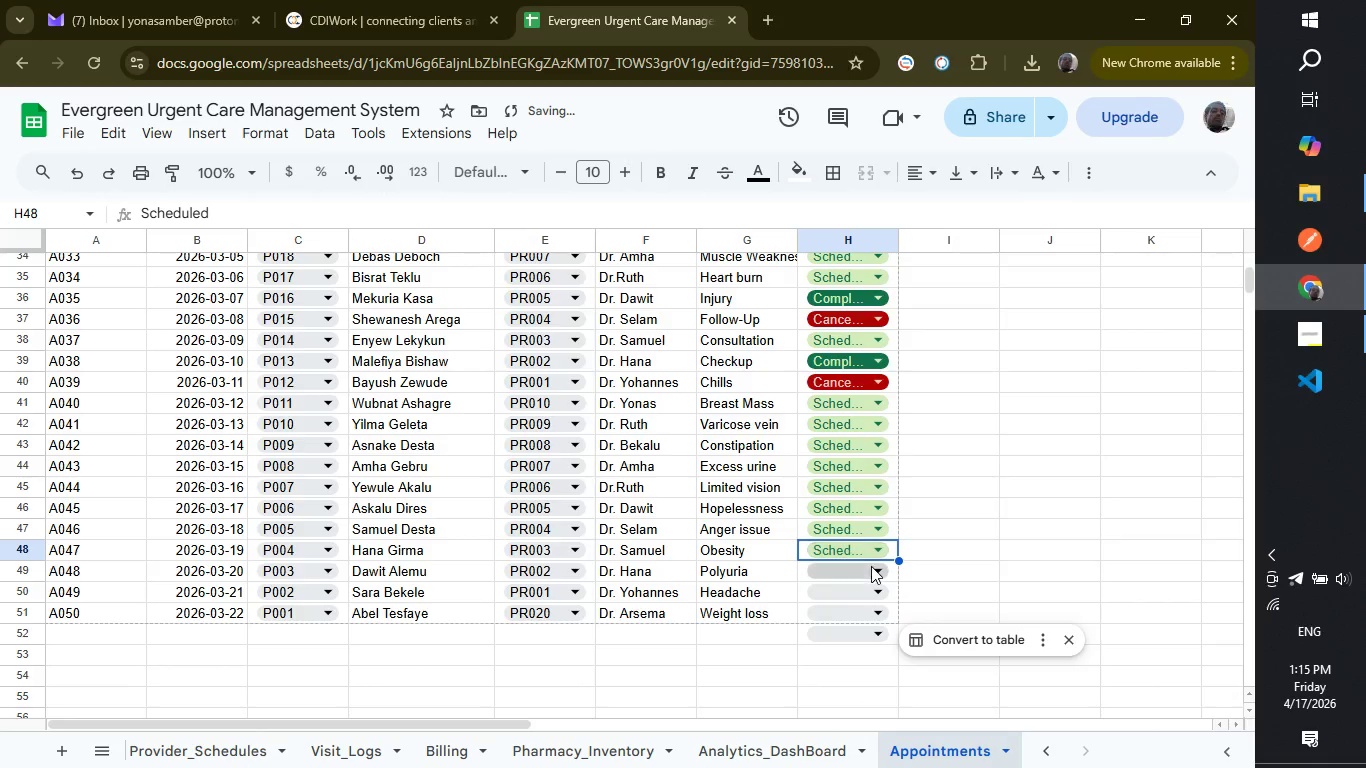 
left_click([871, 566])
 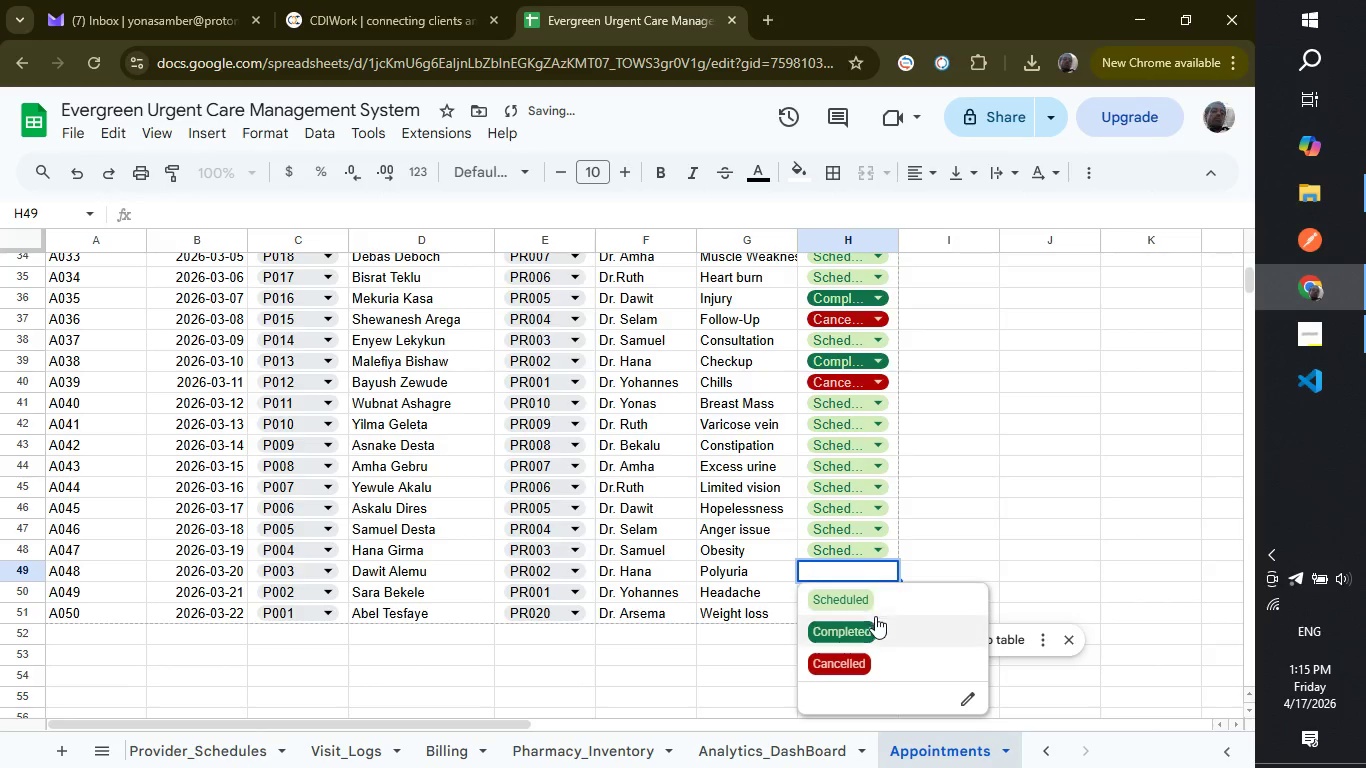 
left_click([875, 623])
 